 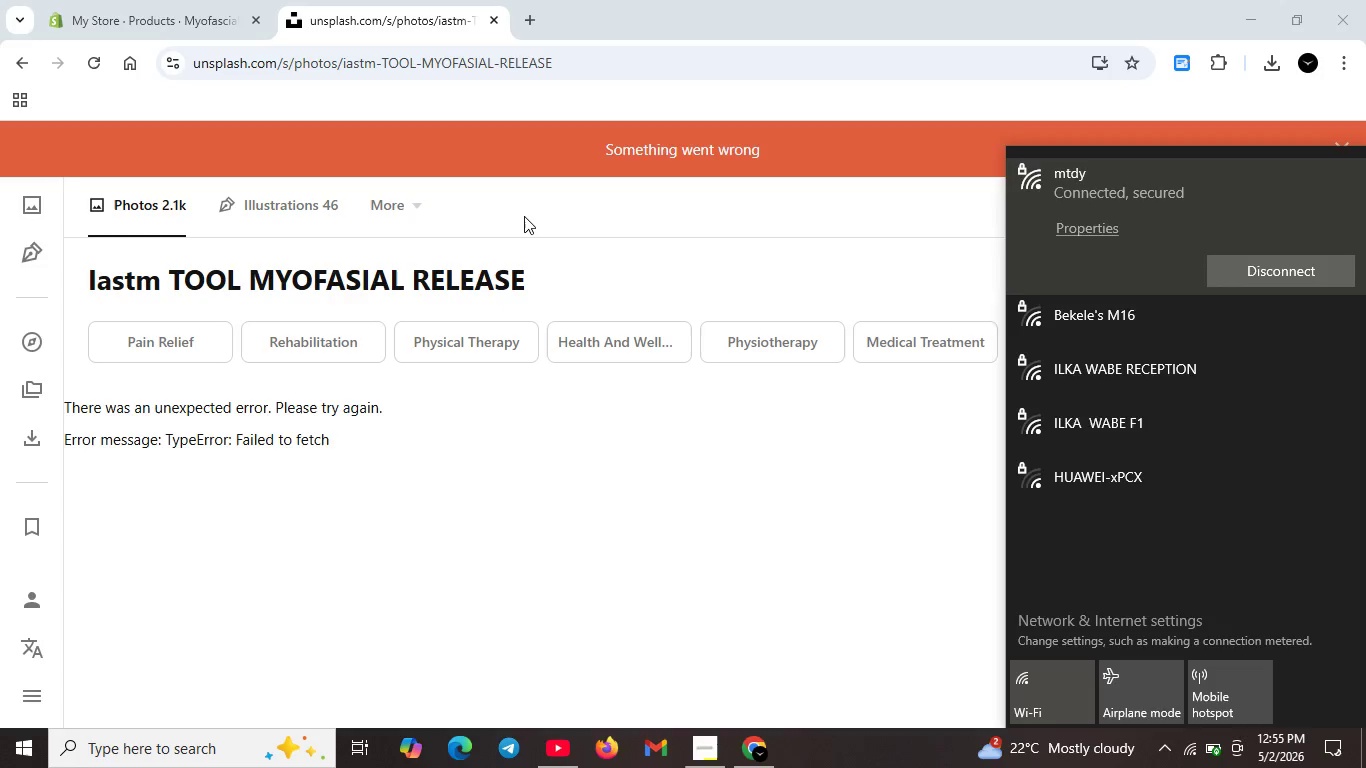 
left_click([524, 216])
 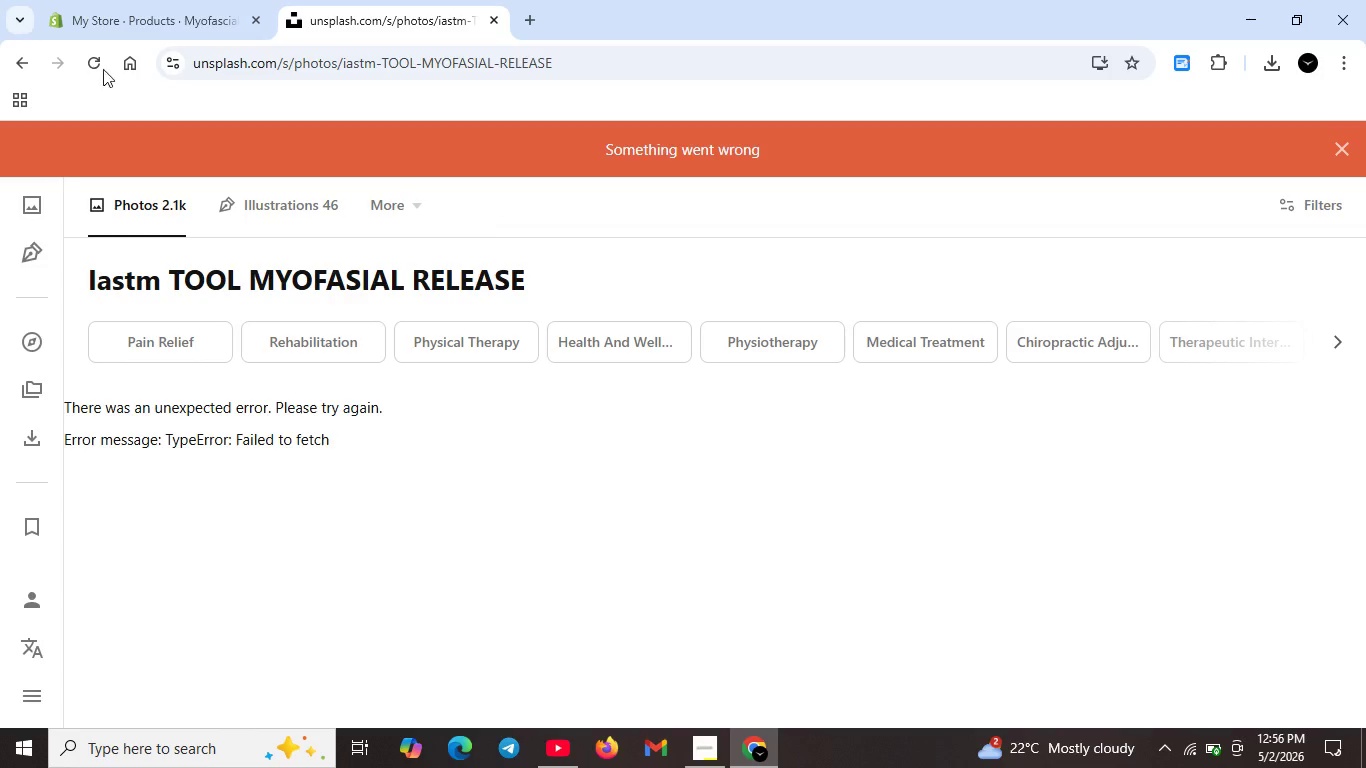 
scroll: coordinate [497, 282], scroll_direction: up, amount: 1.0
 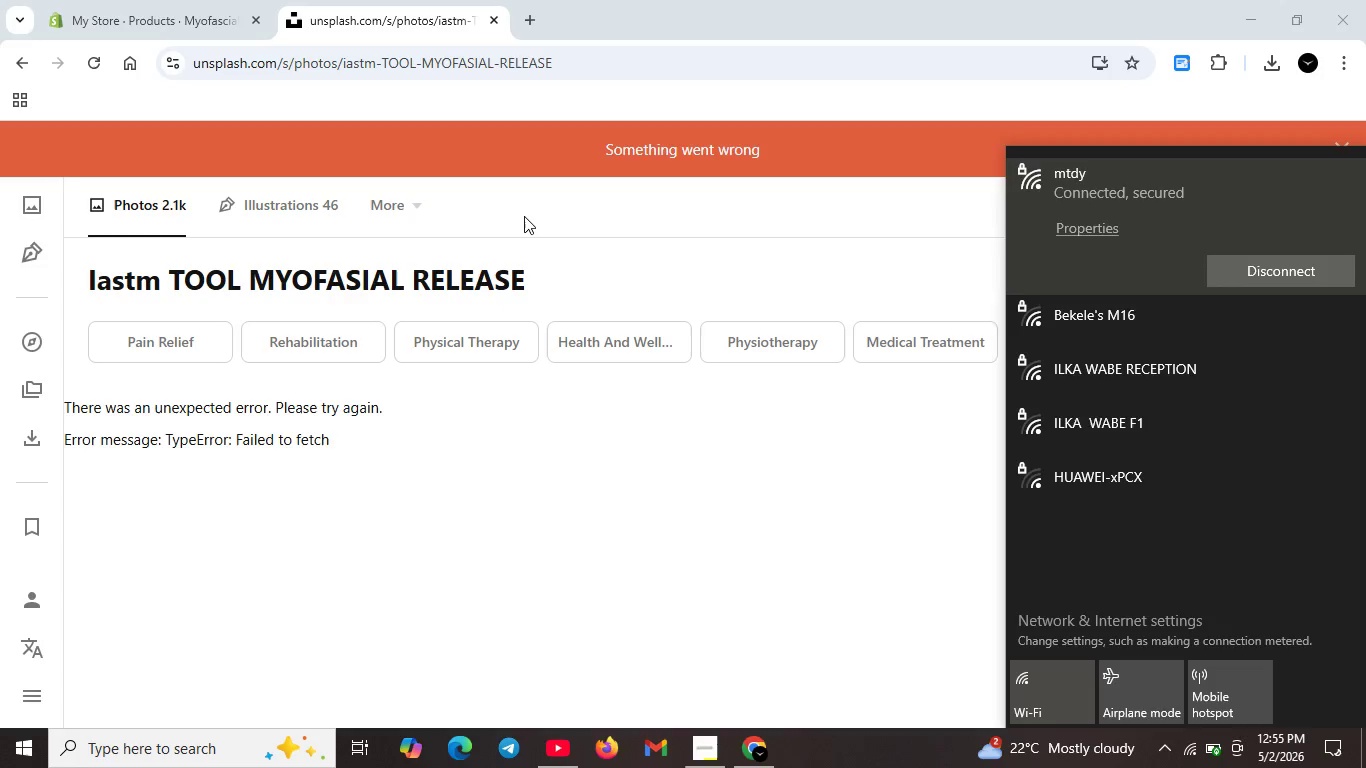 
left_click([99, 65])
 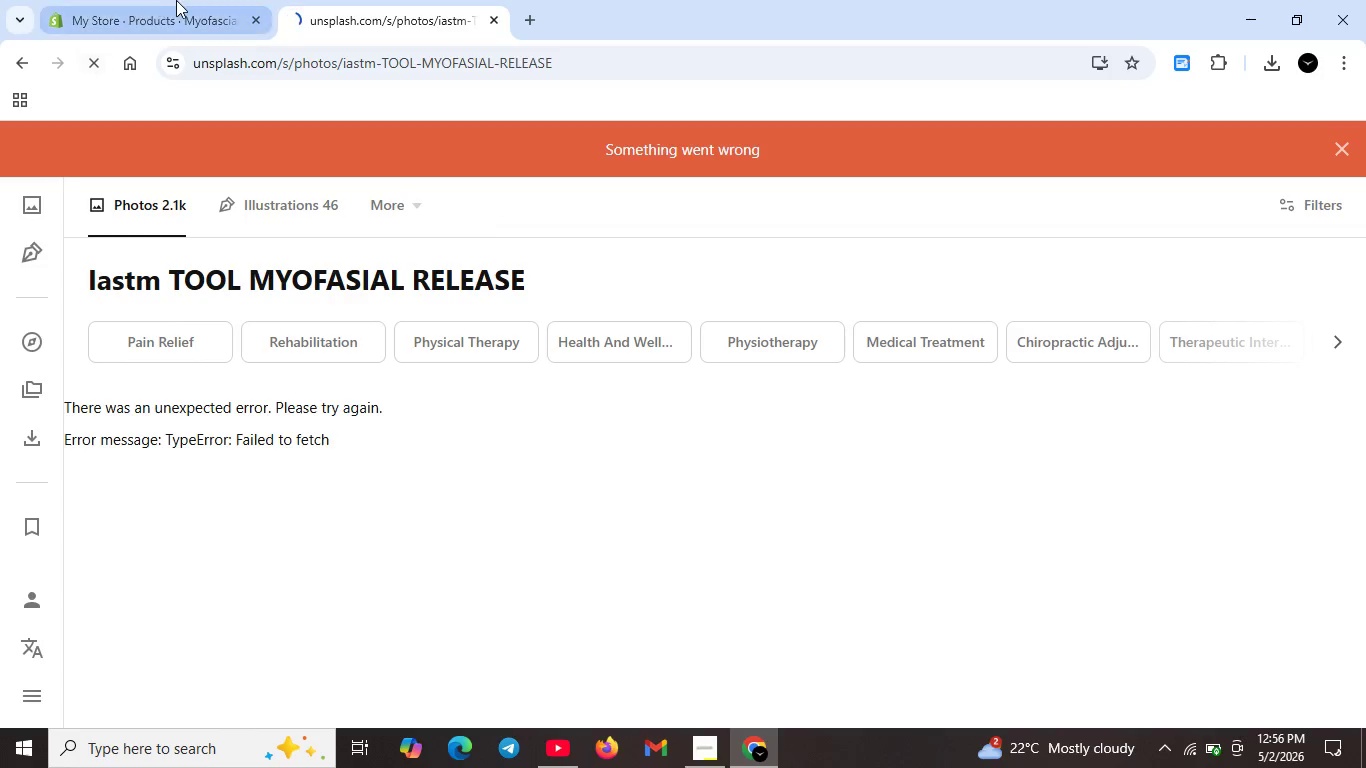 
left_click([178, 0])
 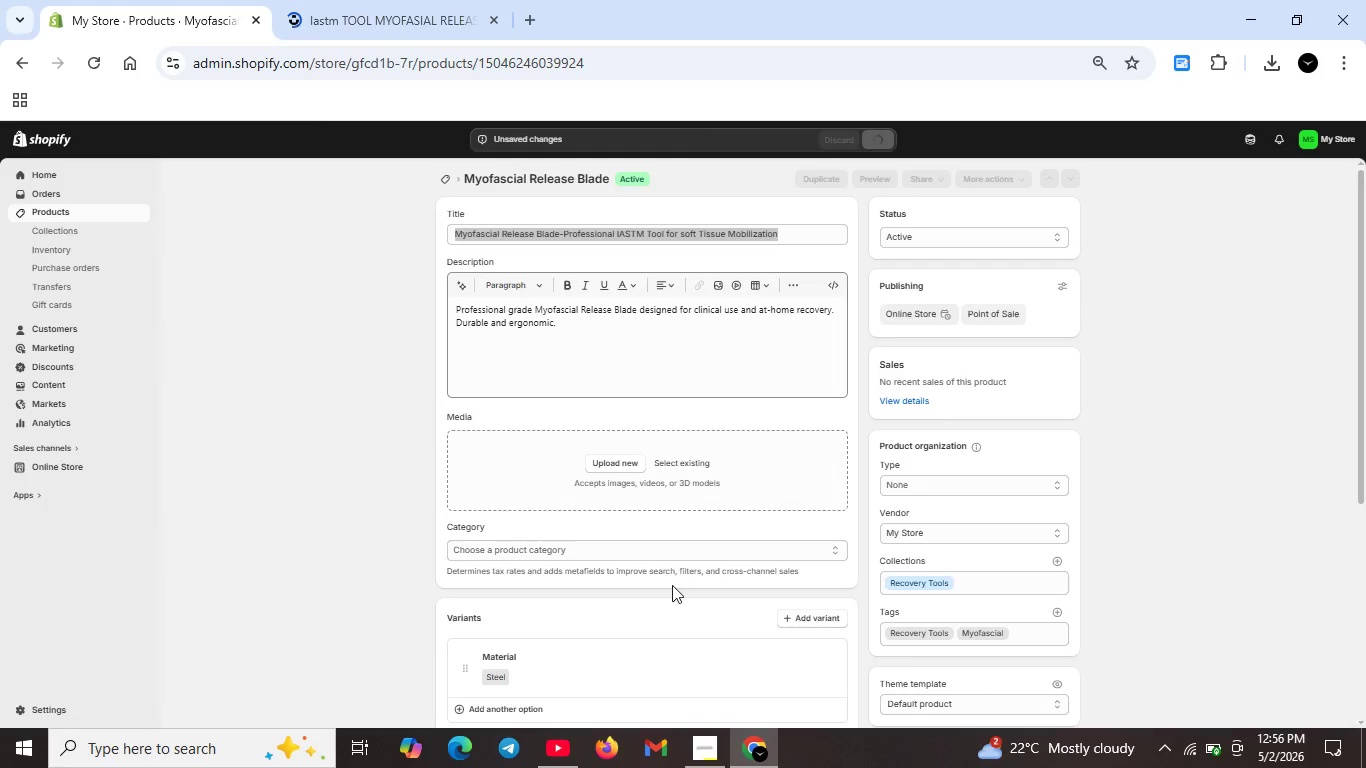 
scroll: coordinate [673, 614], scroll_direction: down, amount: 13.0
 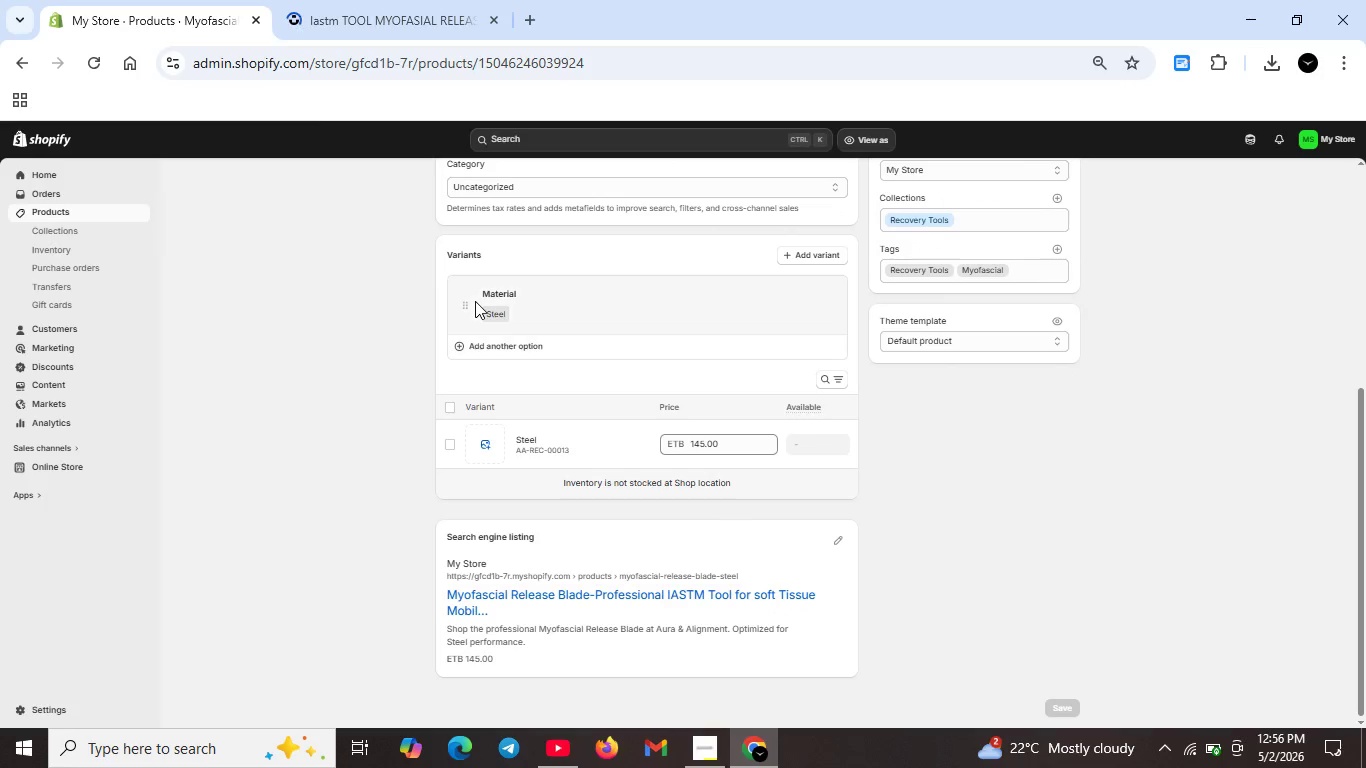 
left_click([477, 301])
 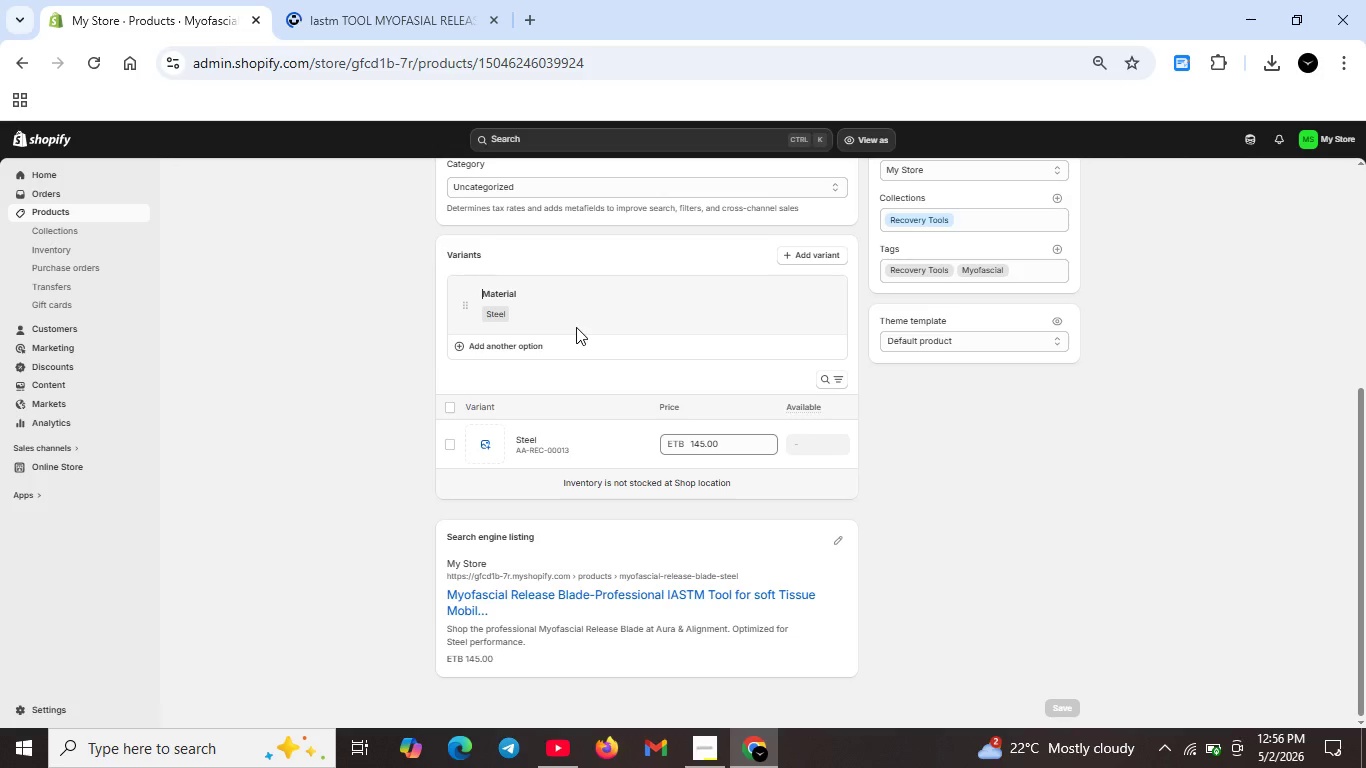 
left_click([543, 321])
 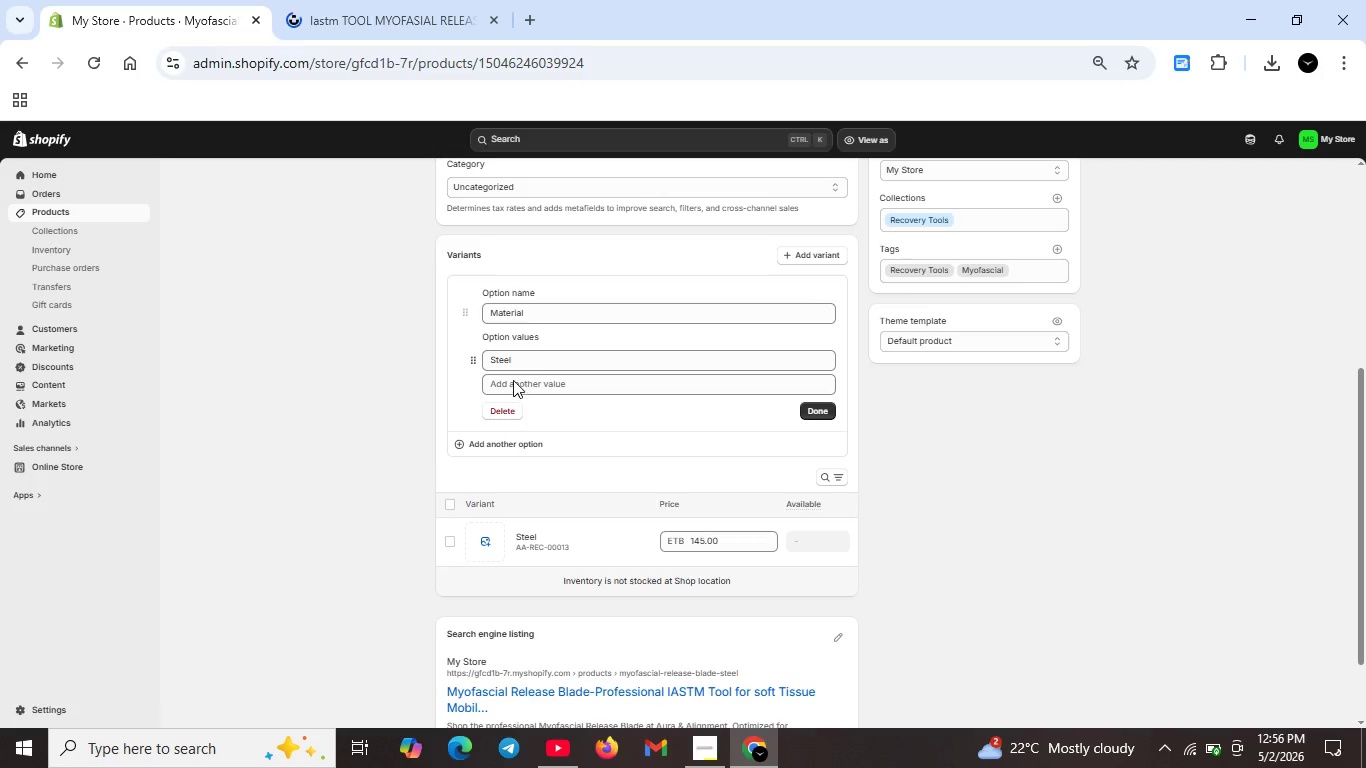 
left_click([514, 375])
 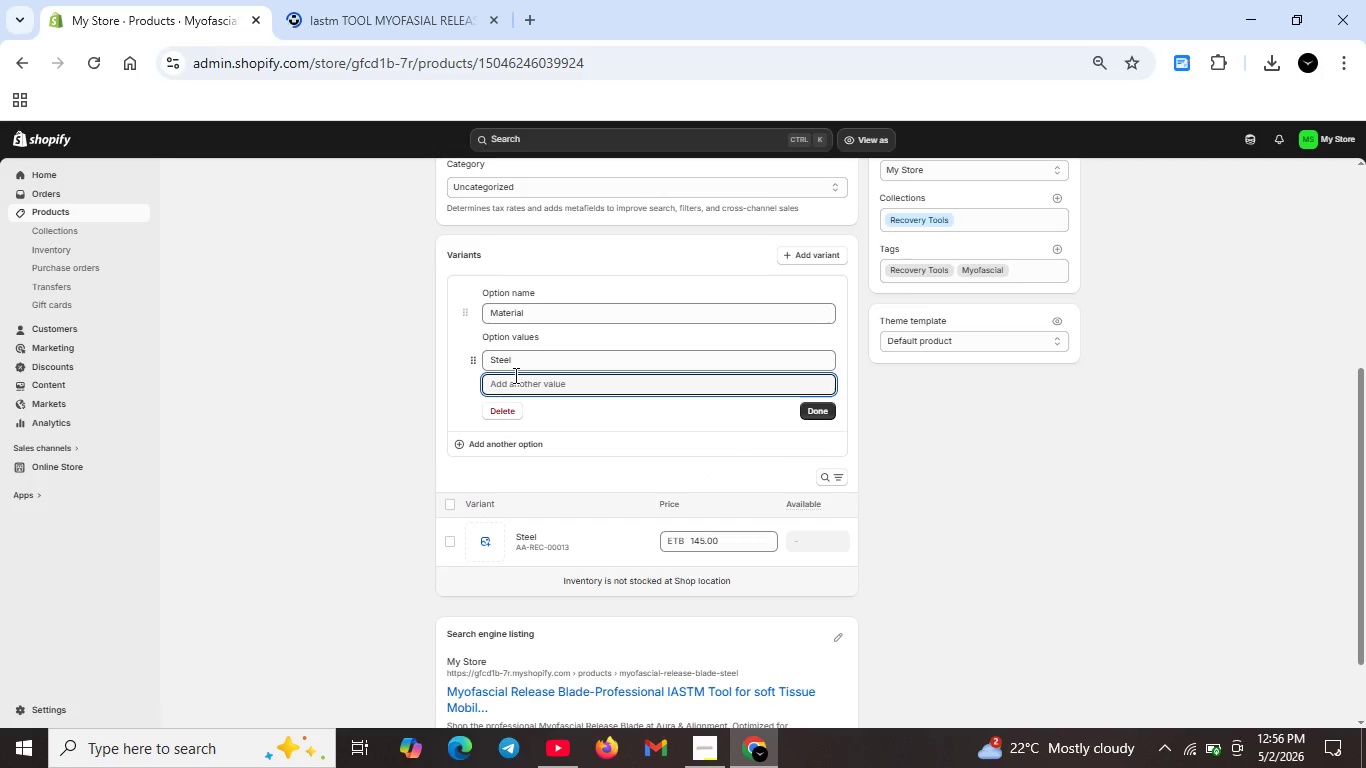 
type(High-Density Foam)
 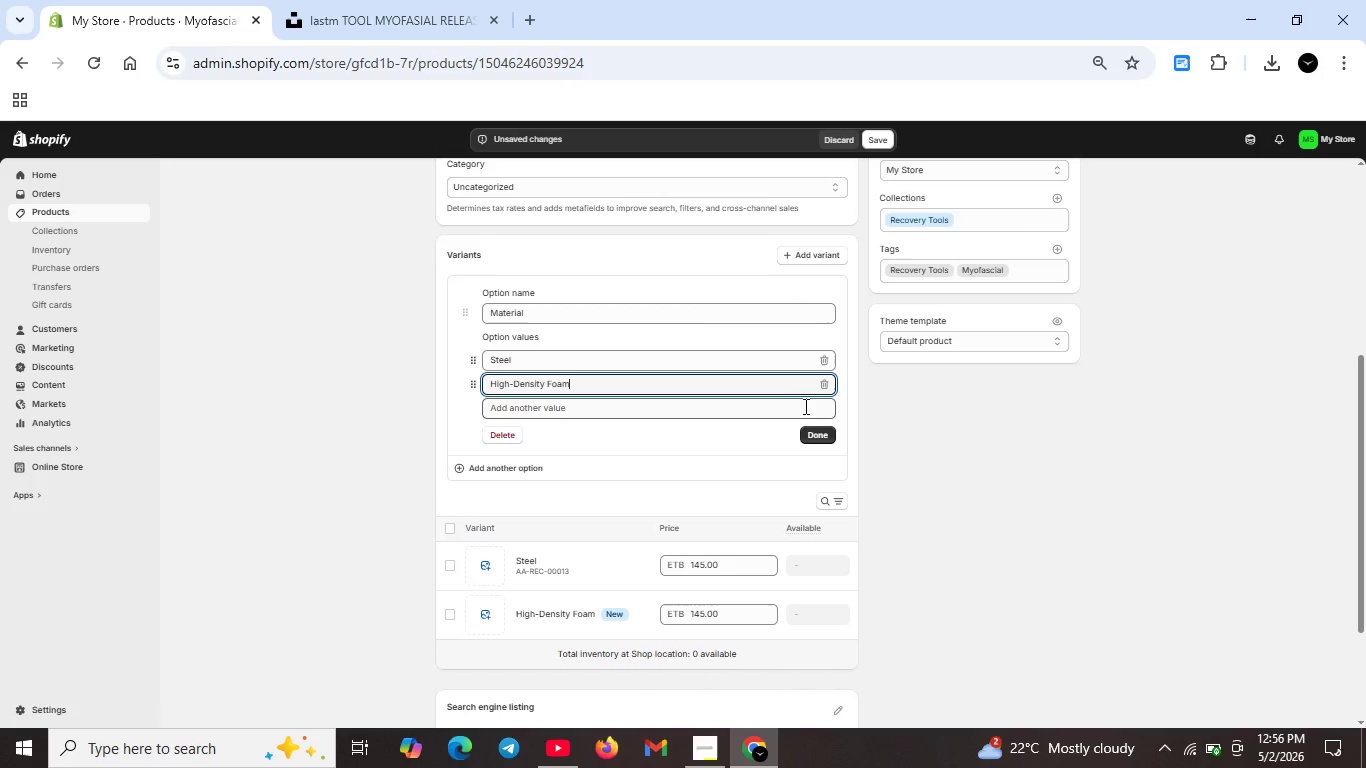 
left_click([814, 435])
 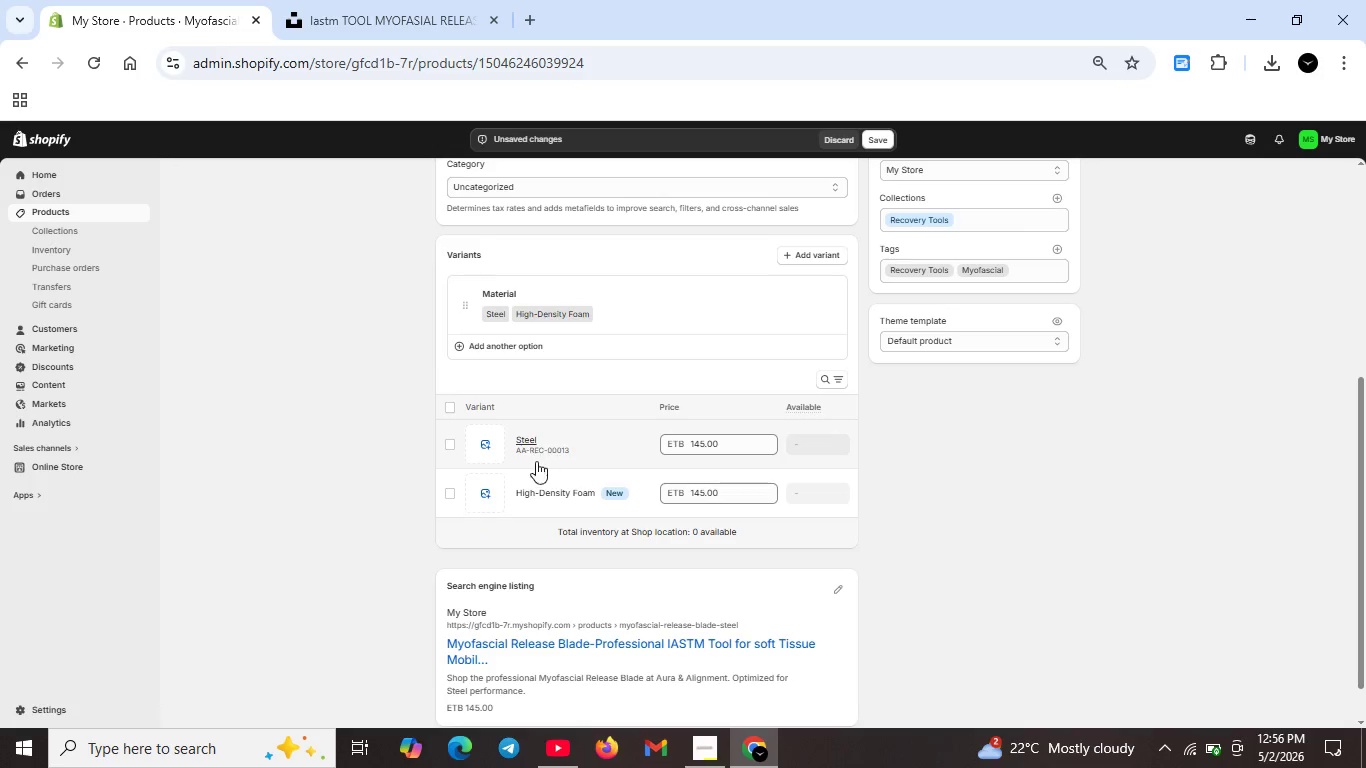 
left_click([534, 492])
 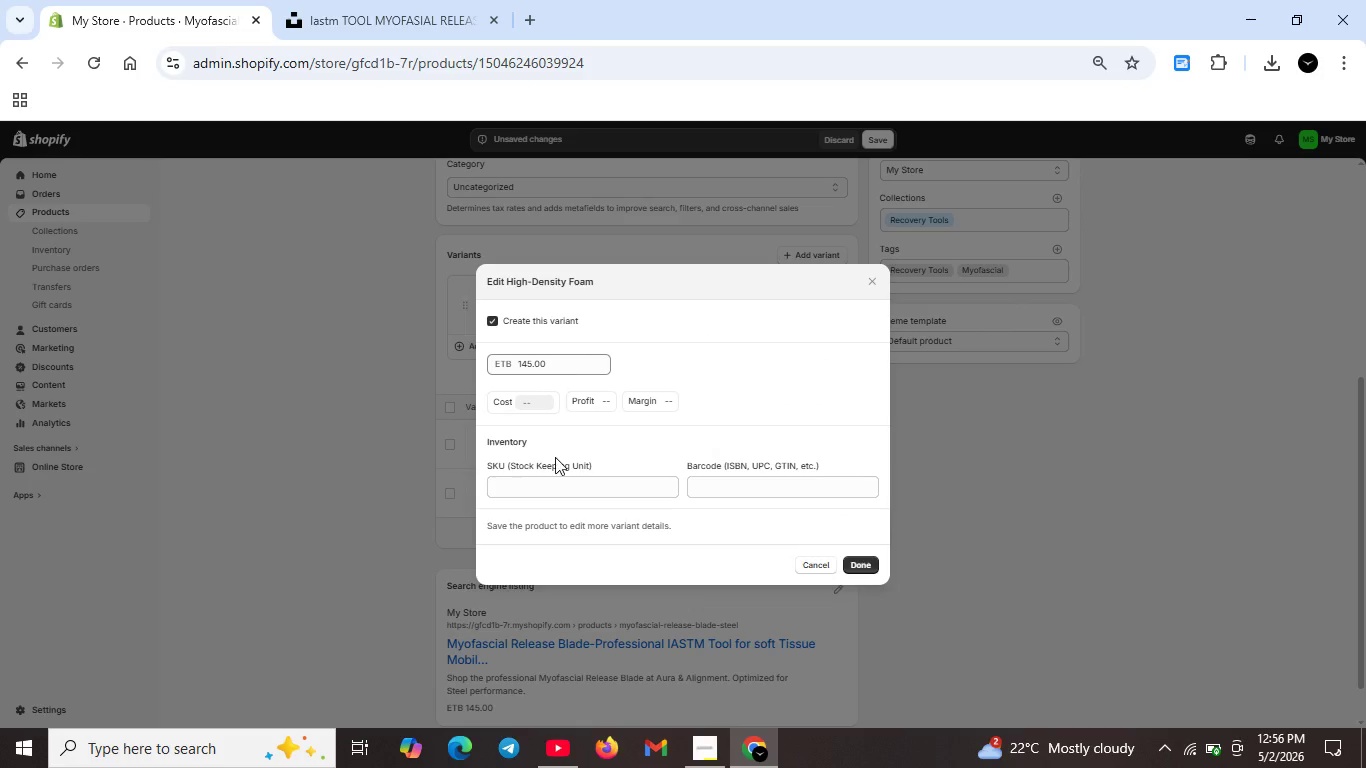 
left_click([553, 486])
 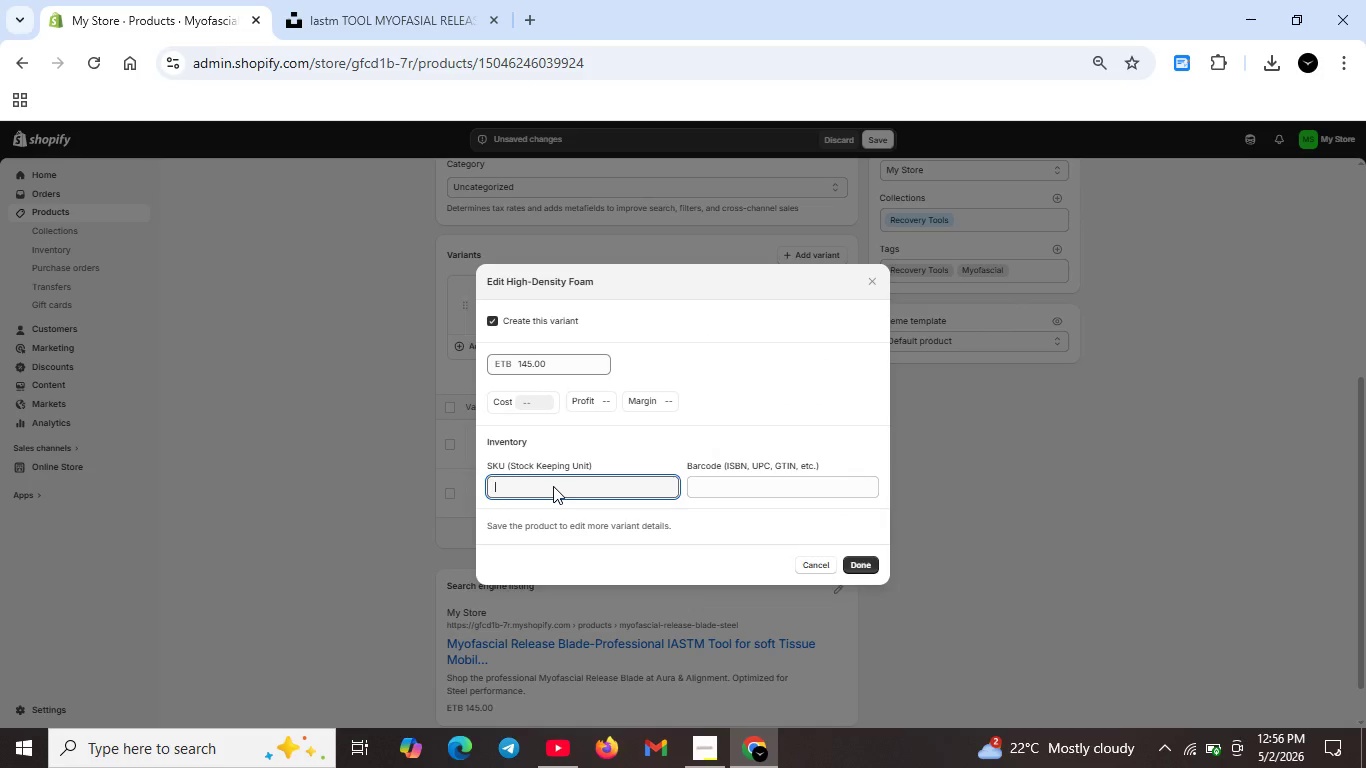 
type(AA-REC-000014)
 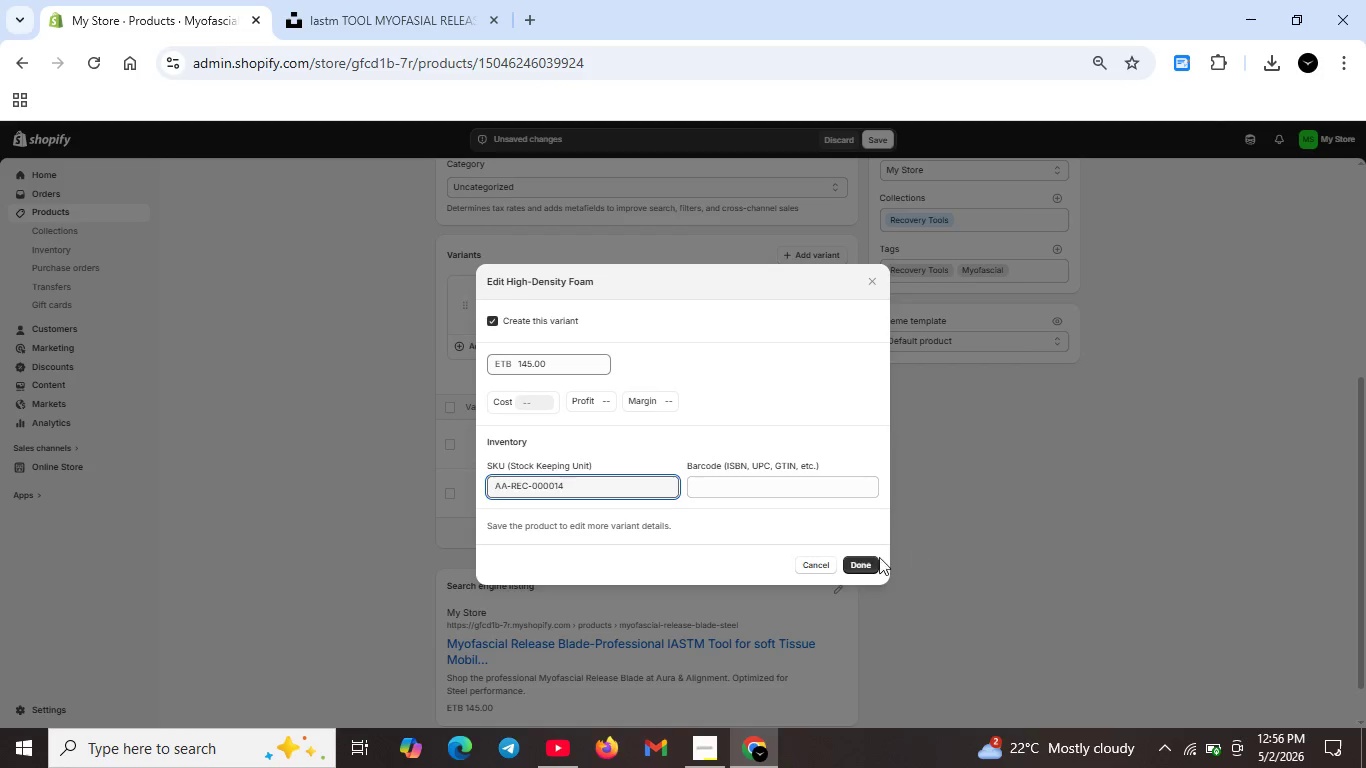 
left_click([876, 561])
 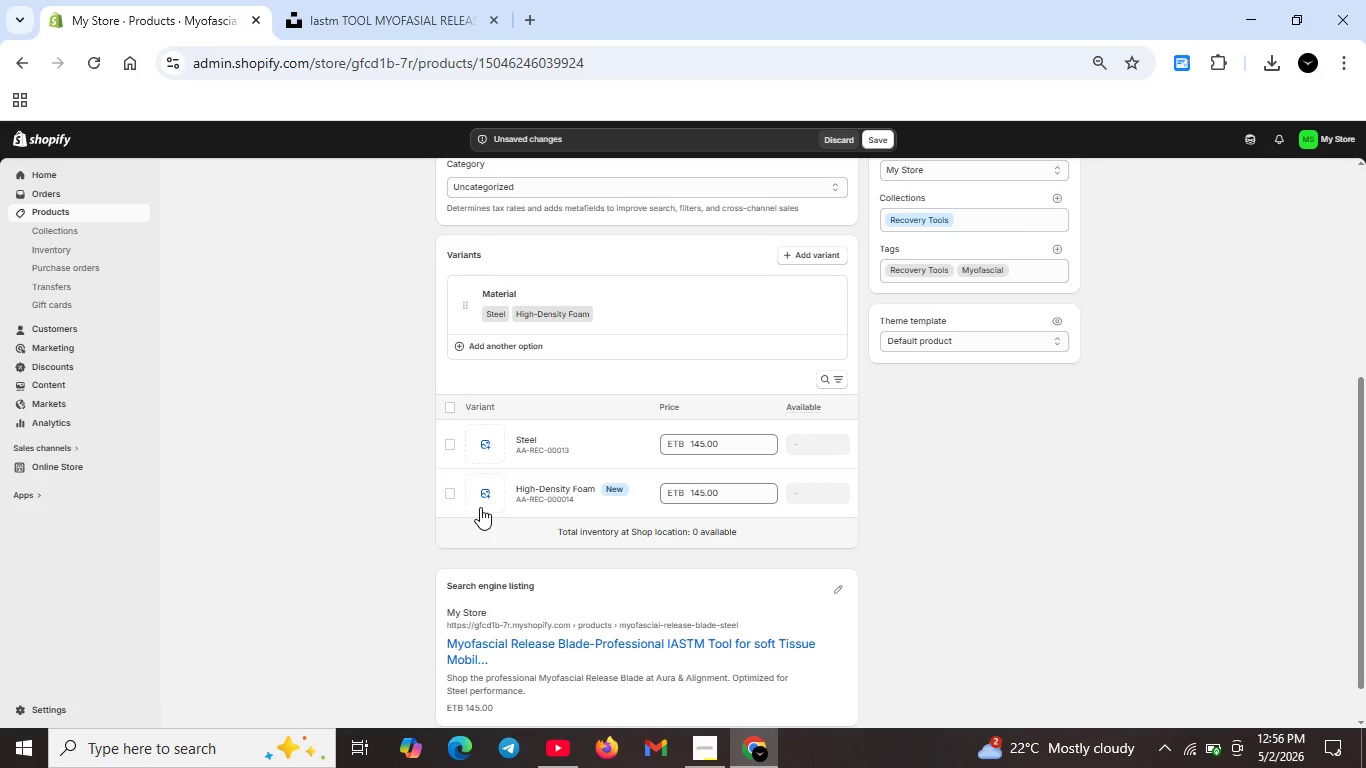 
scroll: coordinate [509, 455], scroll_direction: up, amount: 5.0
 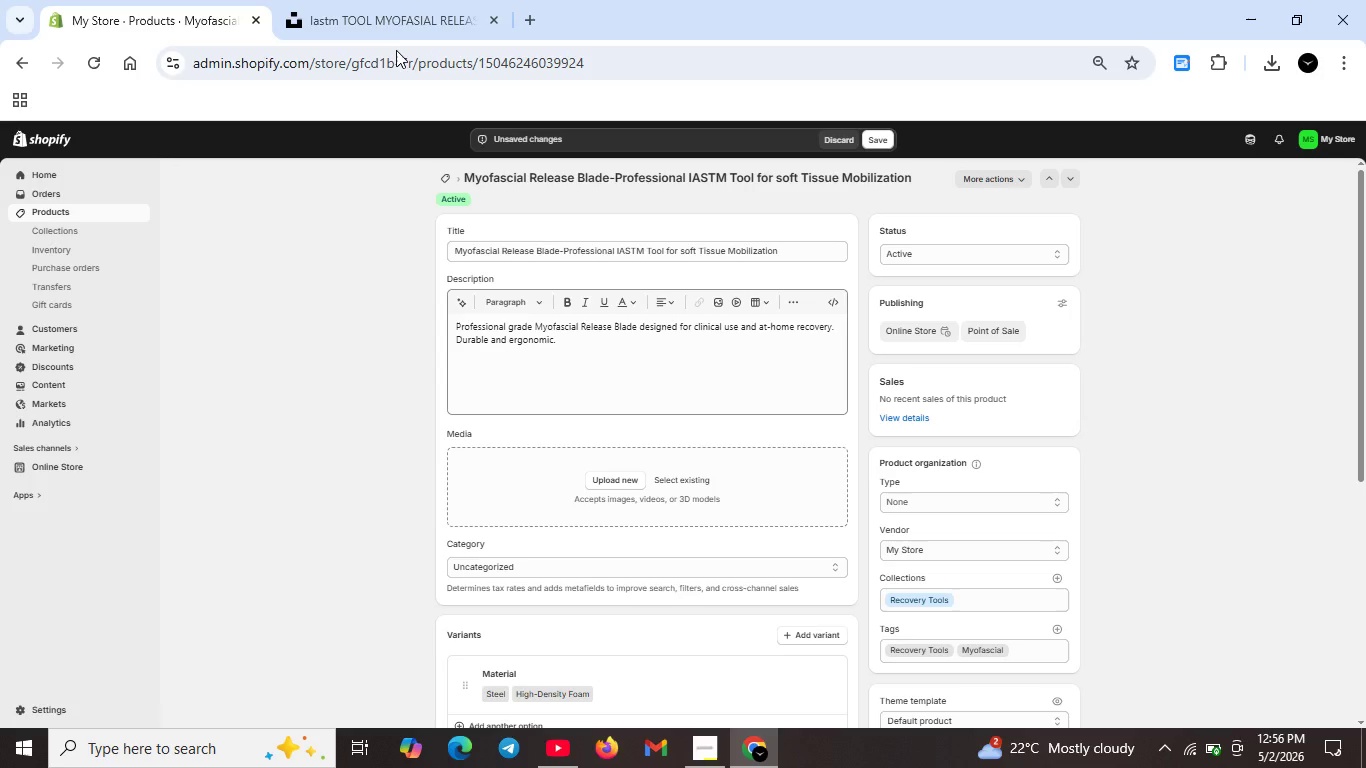 
left_click([381, 10])
 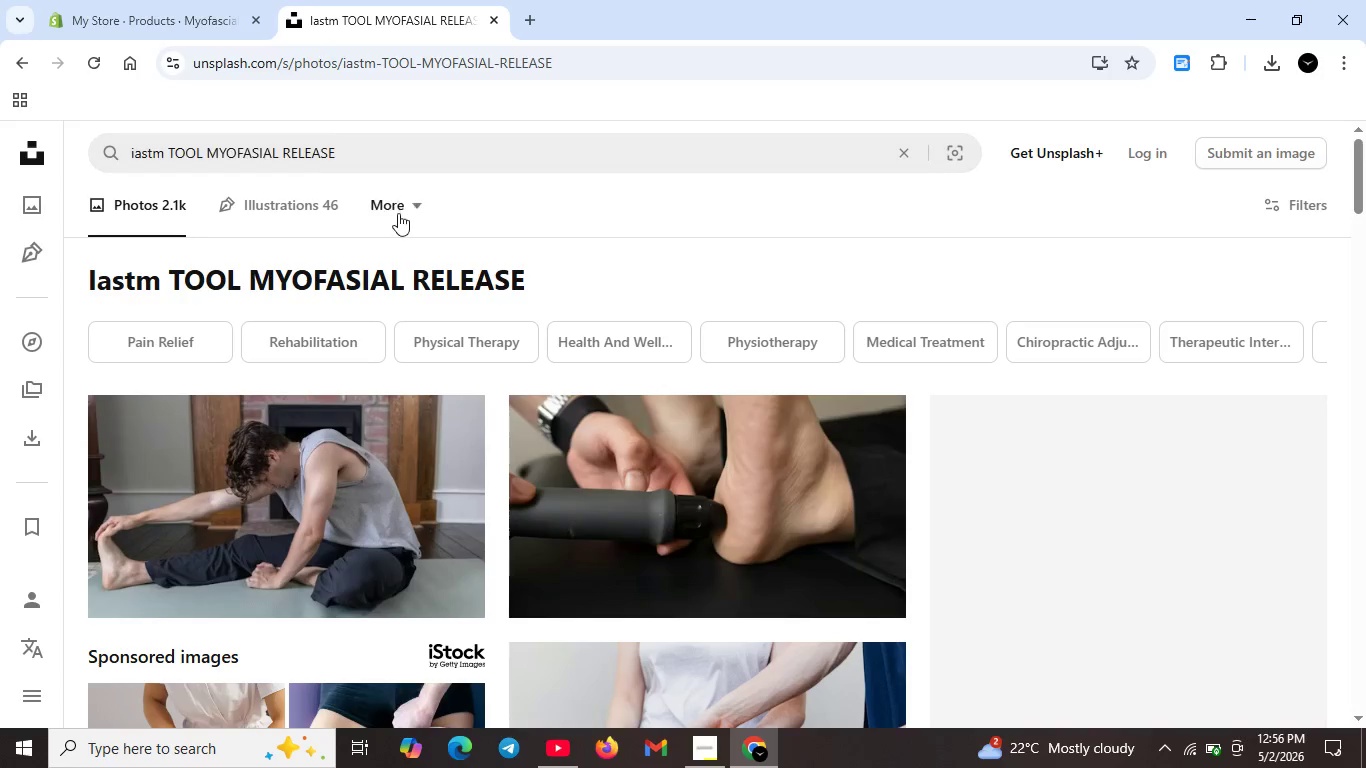 
scroll: coordinate [396, 217], scroll_direction: up, amount: 4.0
 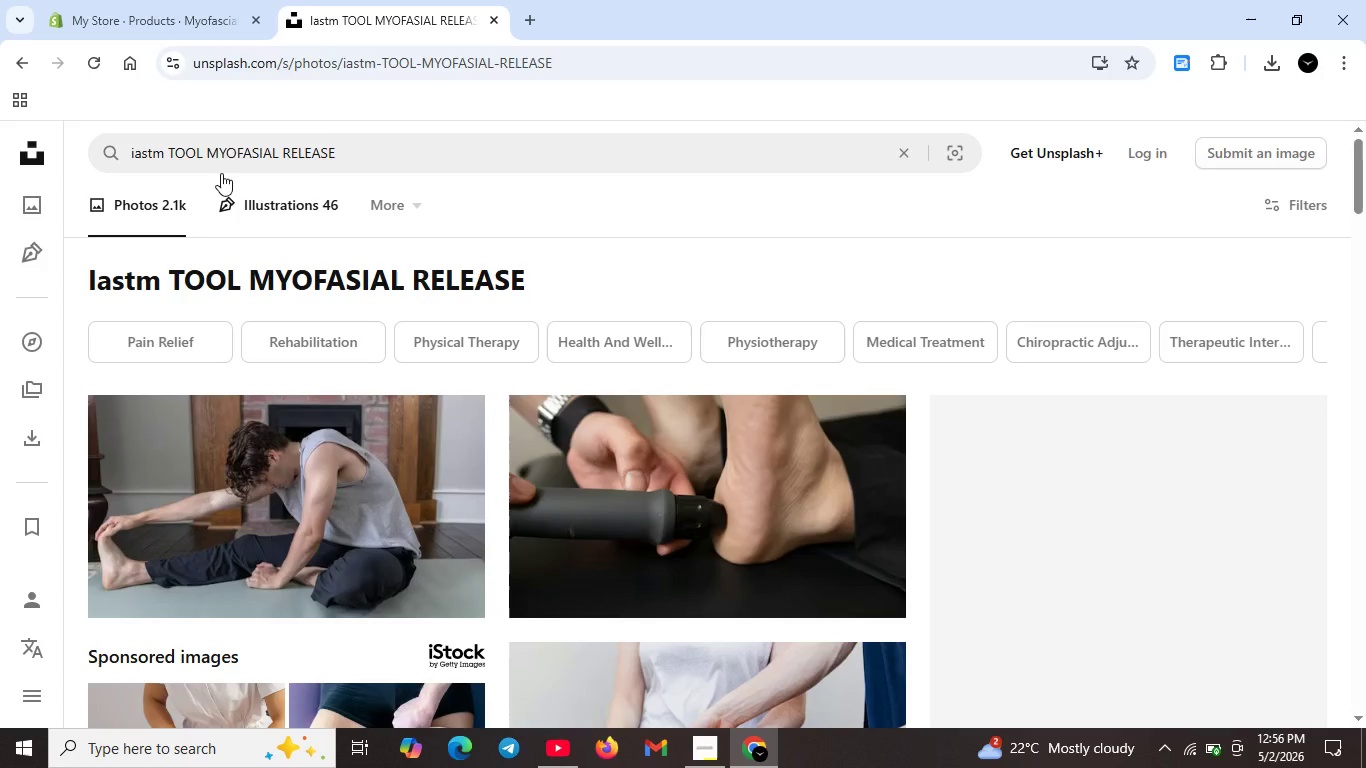 
left_click_drag(start_coordinate=[133, 150], to_coordinate=[354, 156])
 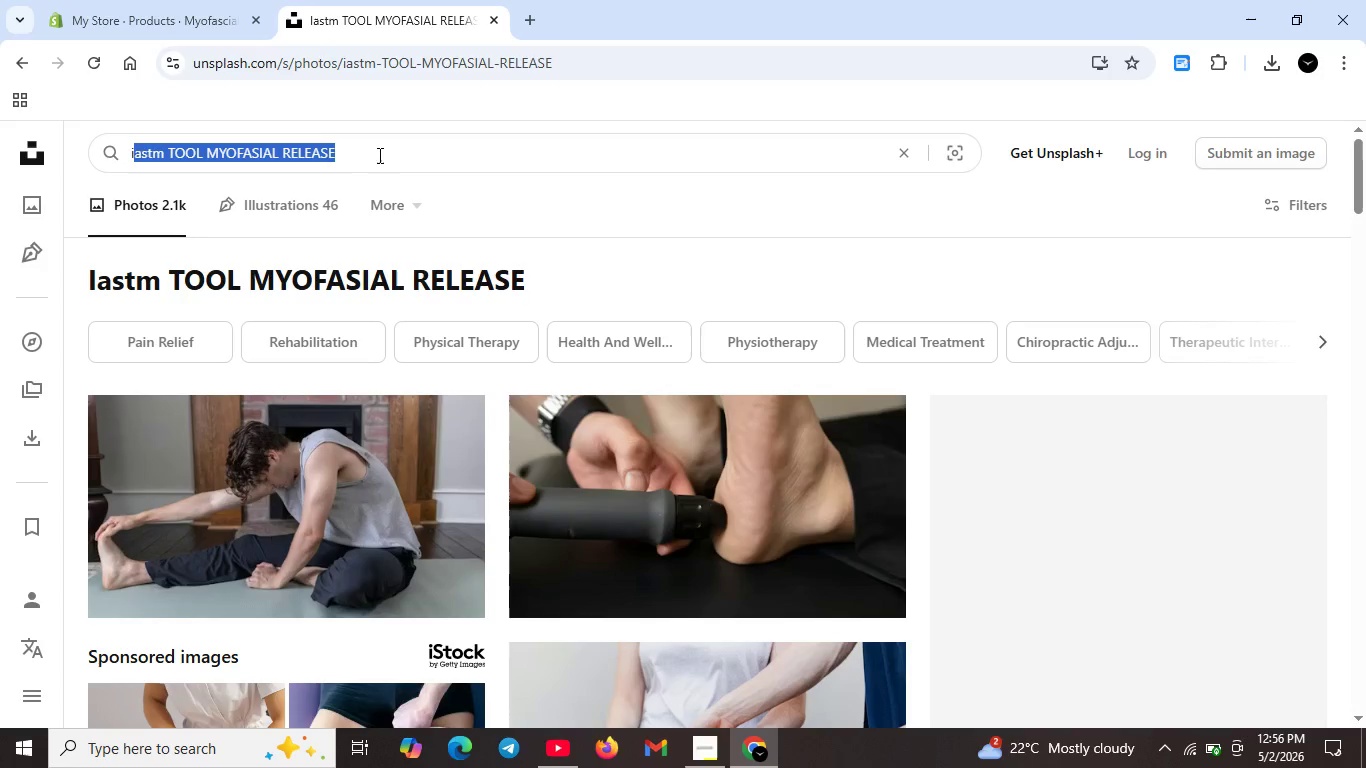 
key(Backspace)
key(Backspace)
type(IASTM tool myofs)
key(Backspace)
type(a)
 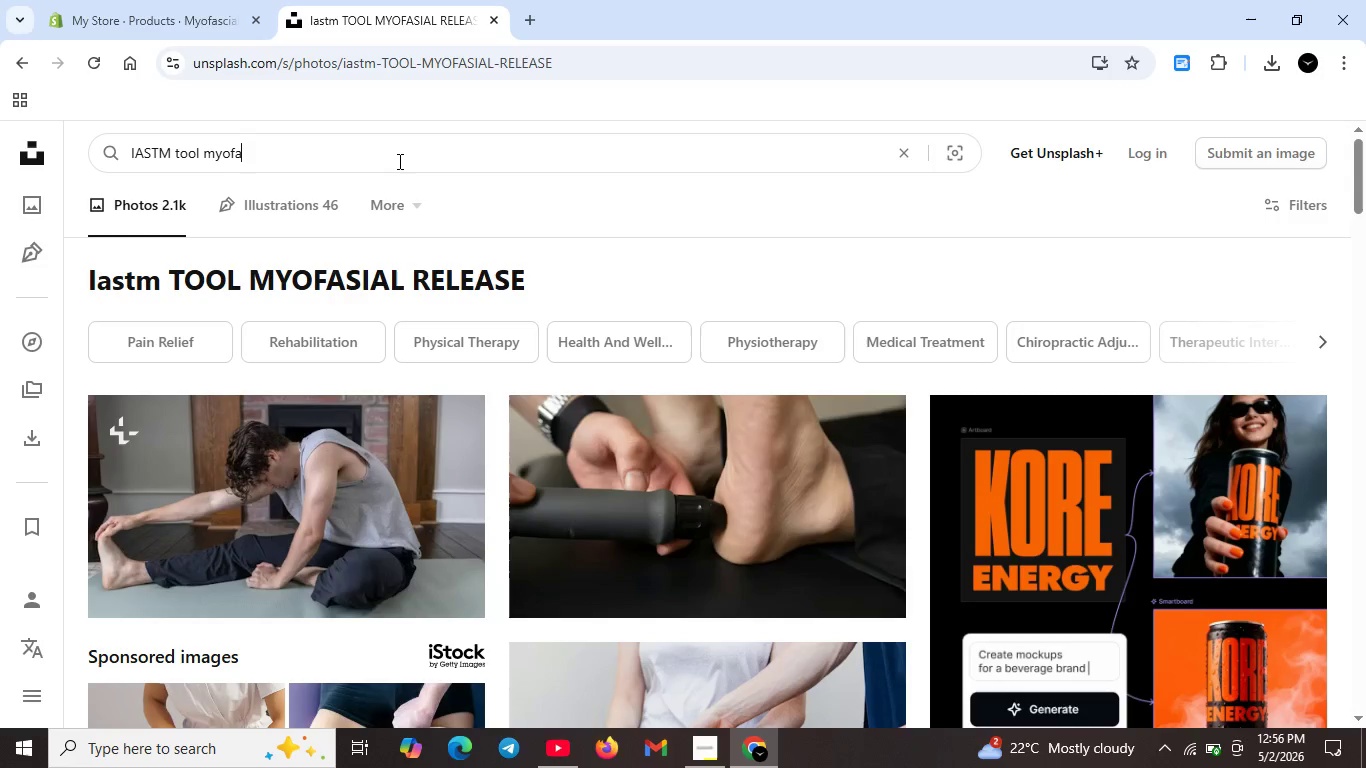 
key(ArrowLeft)
 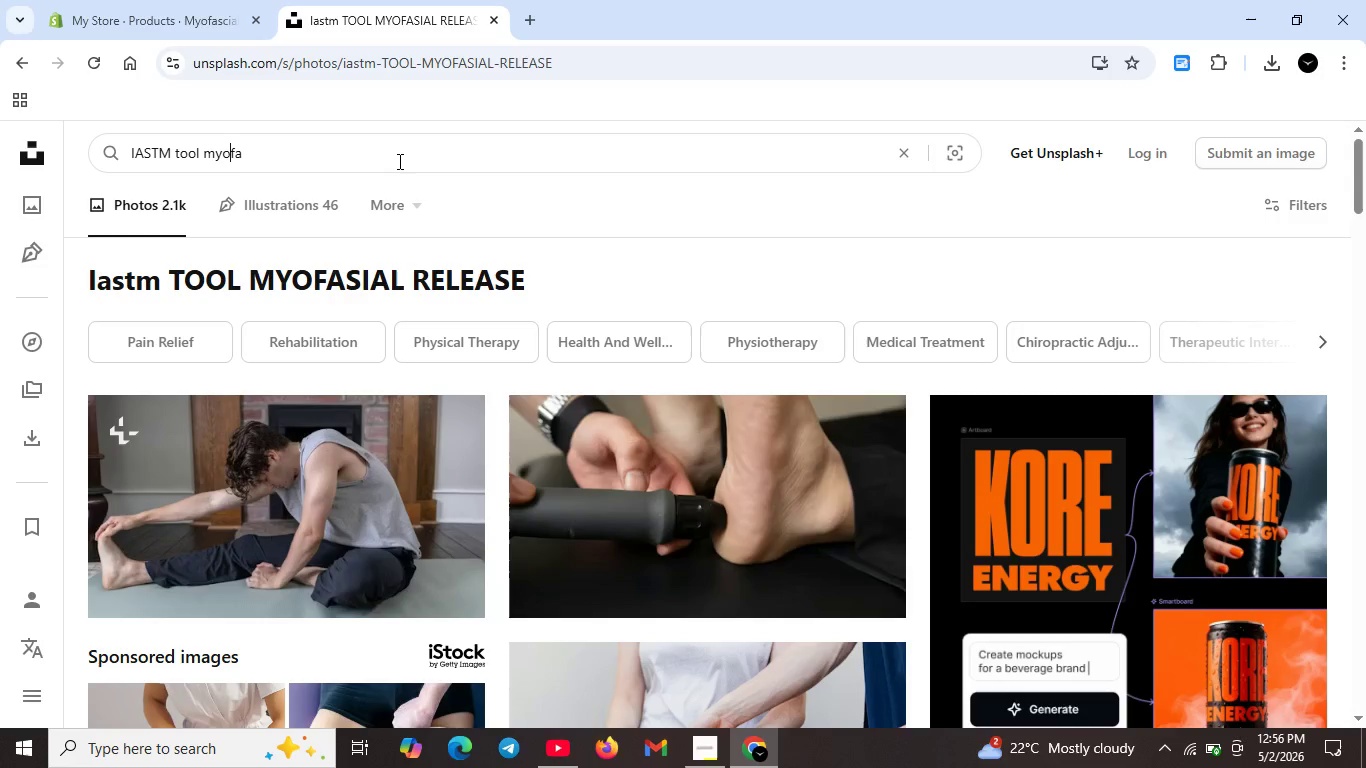 
key(ArrowLeft)
 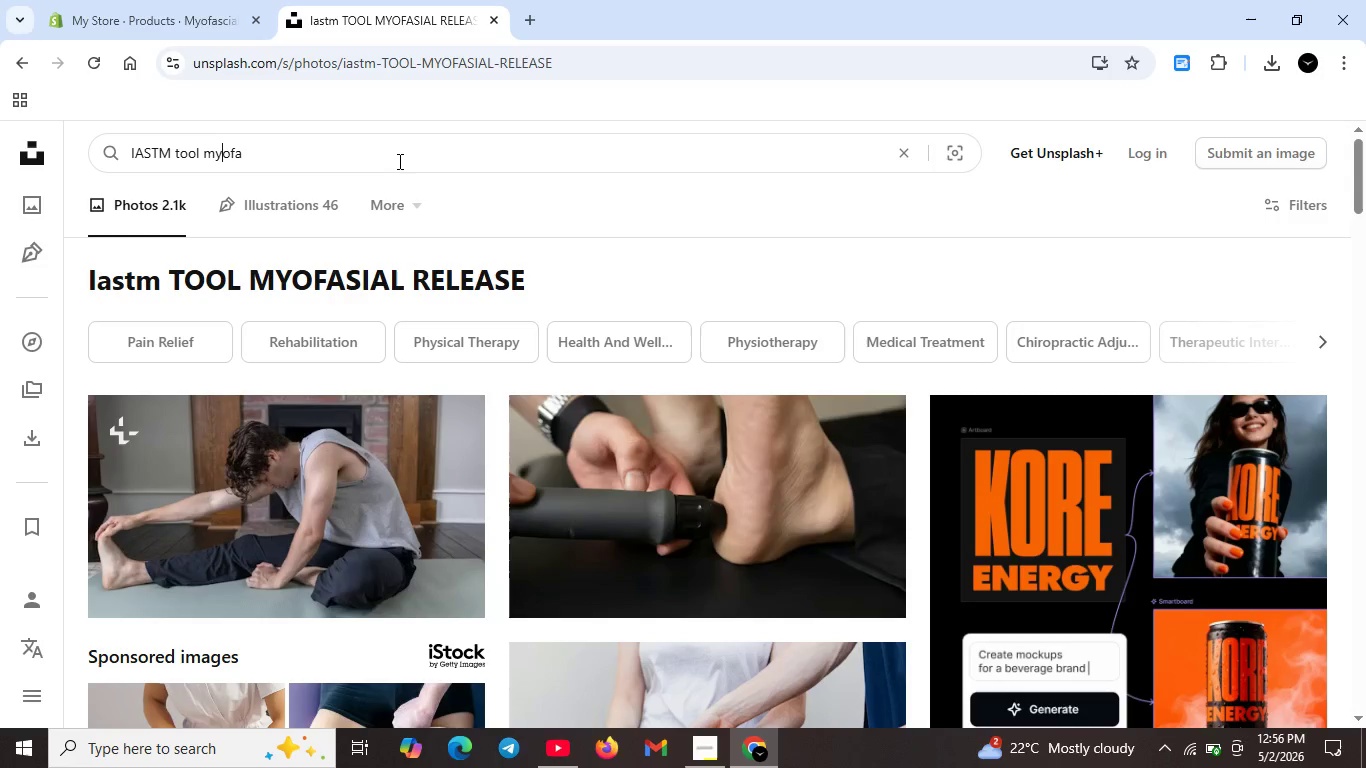 
key(ArrowLeft)
 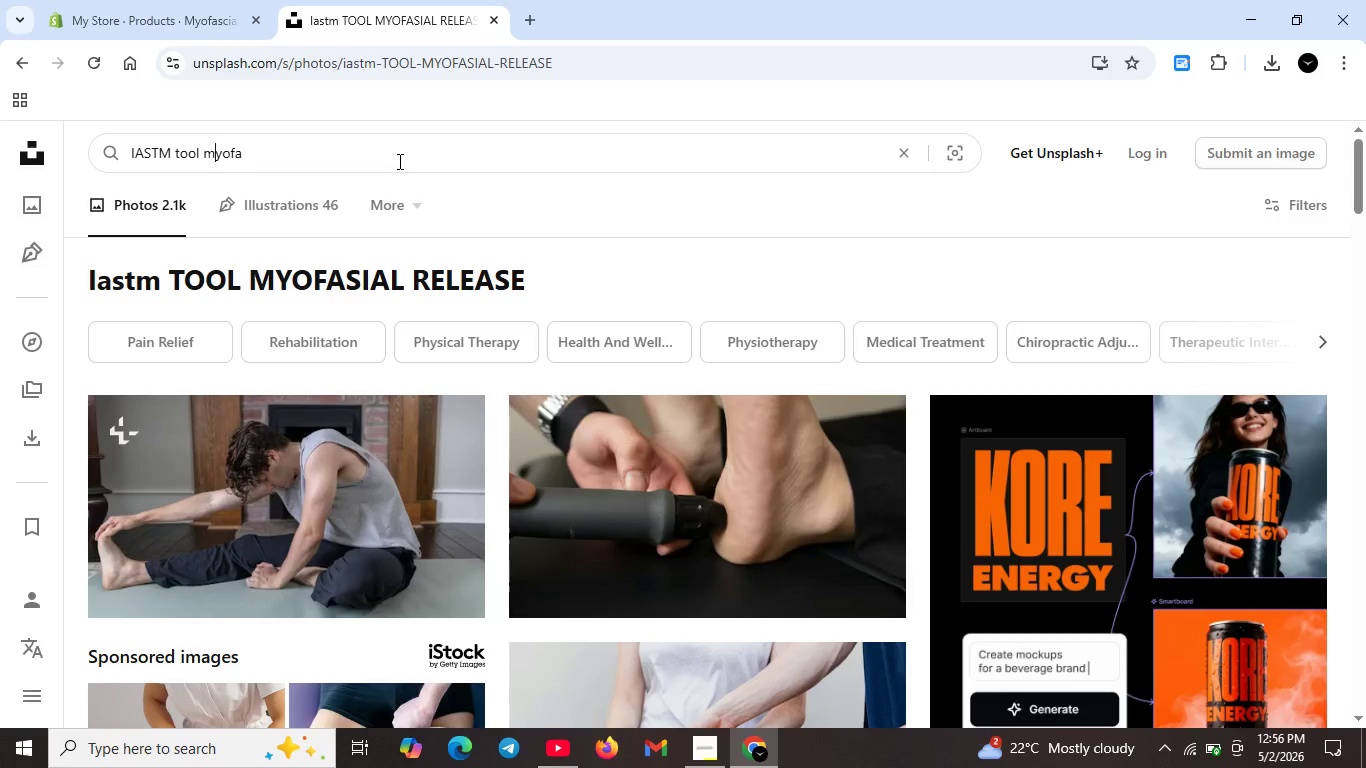 
key(ArrowLeft)
 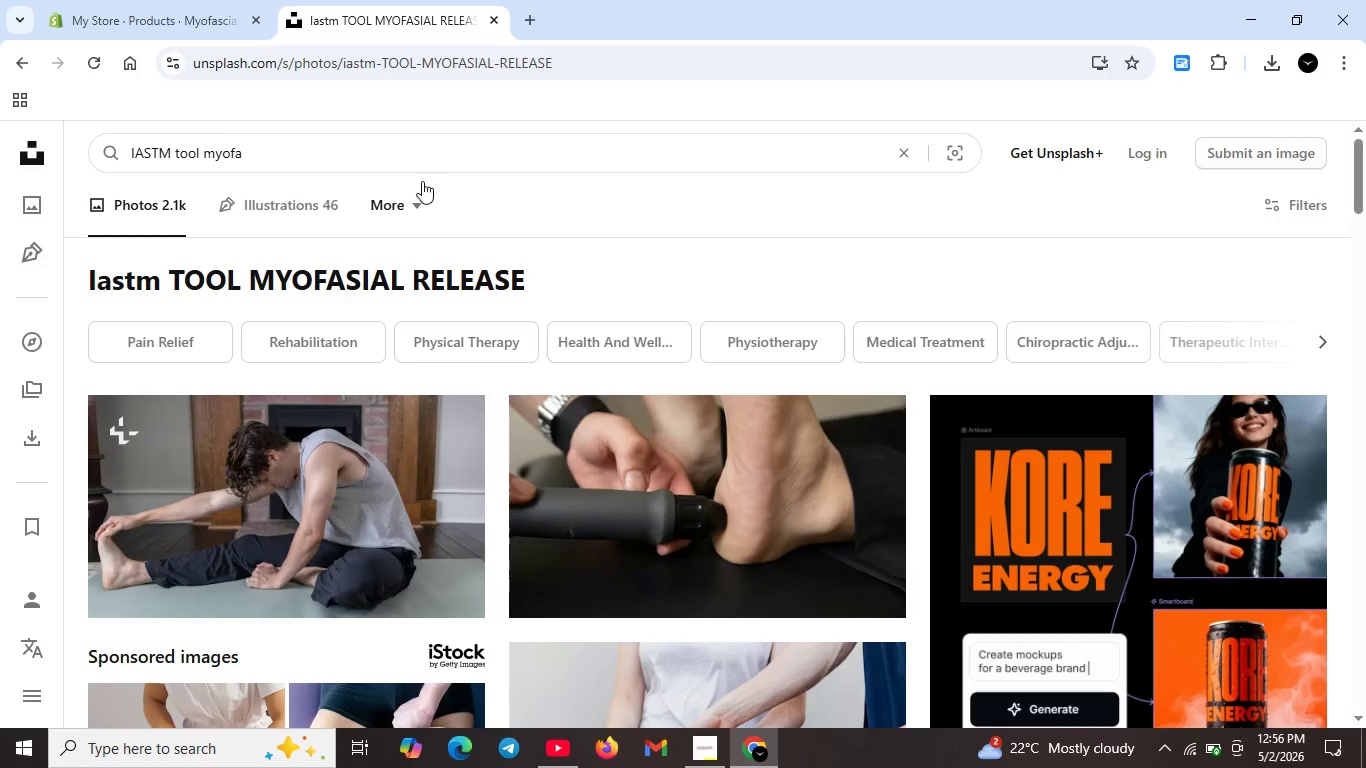 
key(ArrowRight)
 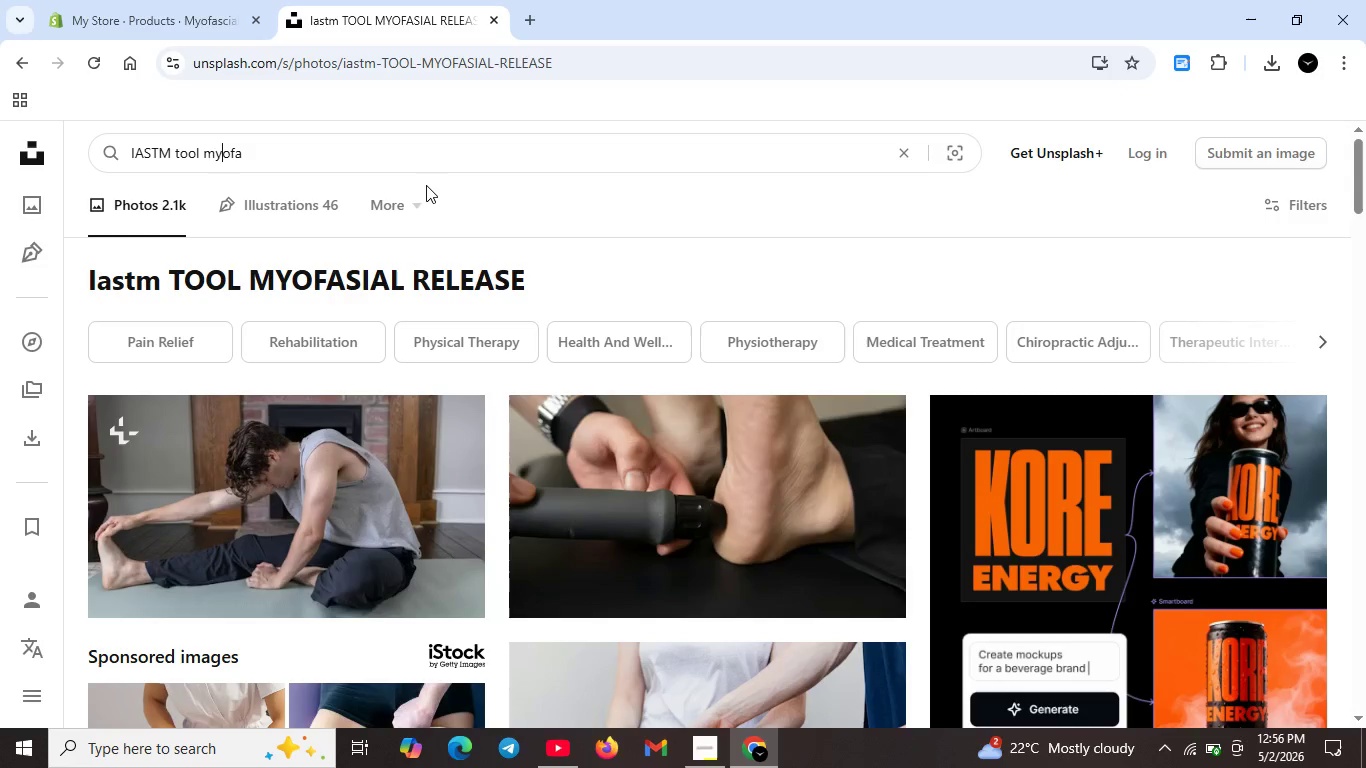 
key(ArrowRight)
 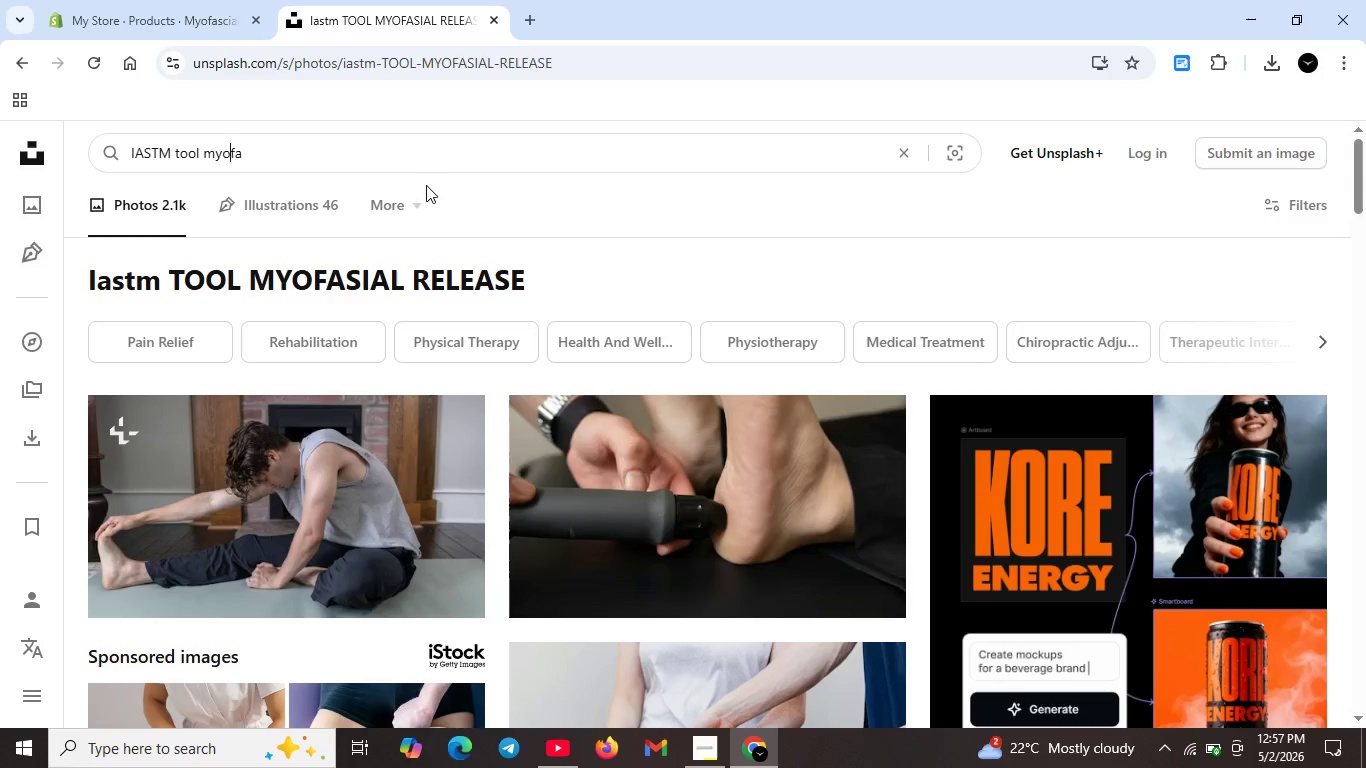 
key(ArrowRight)
 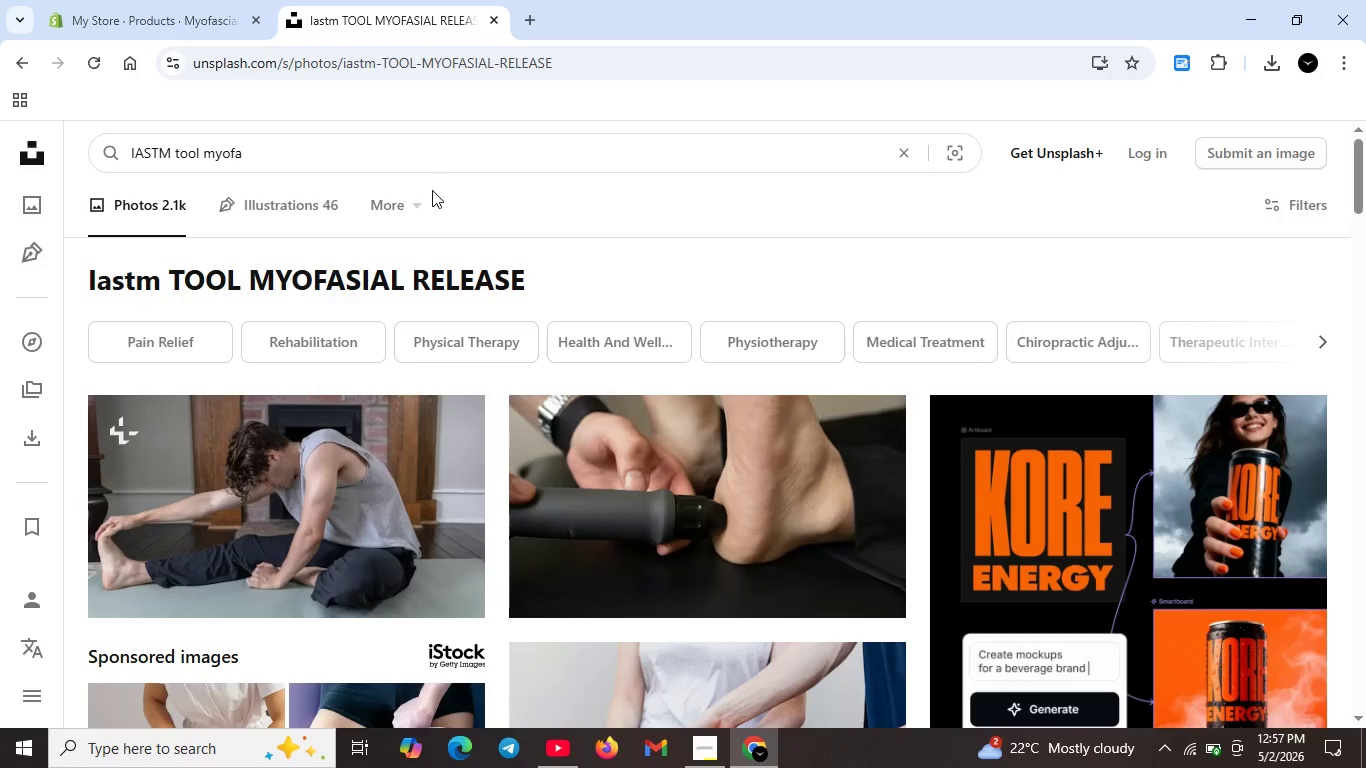 
key(ArrowRight)
 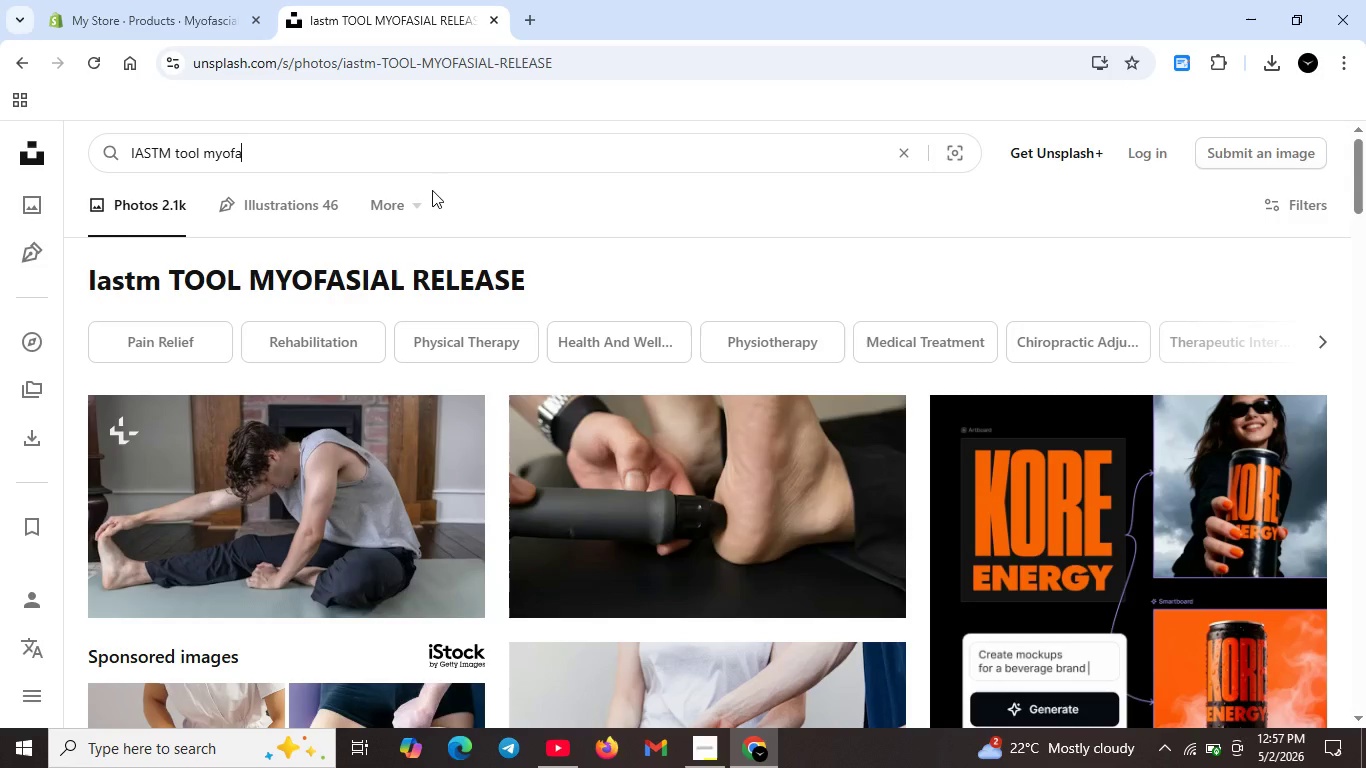 
type(scila)
key(Backspace)
key(Backspace)
type(al)
 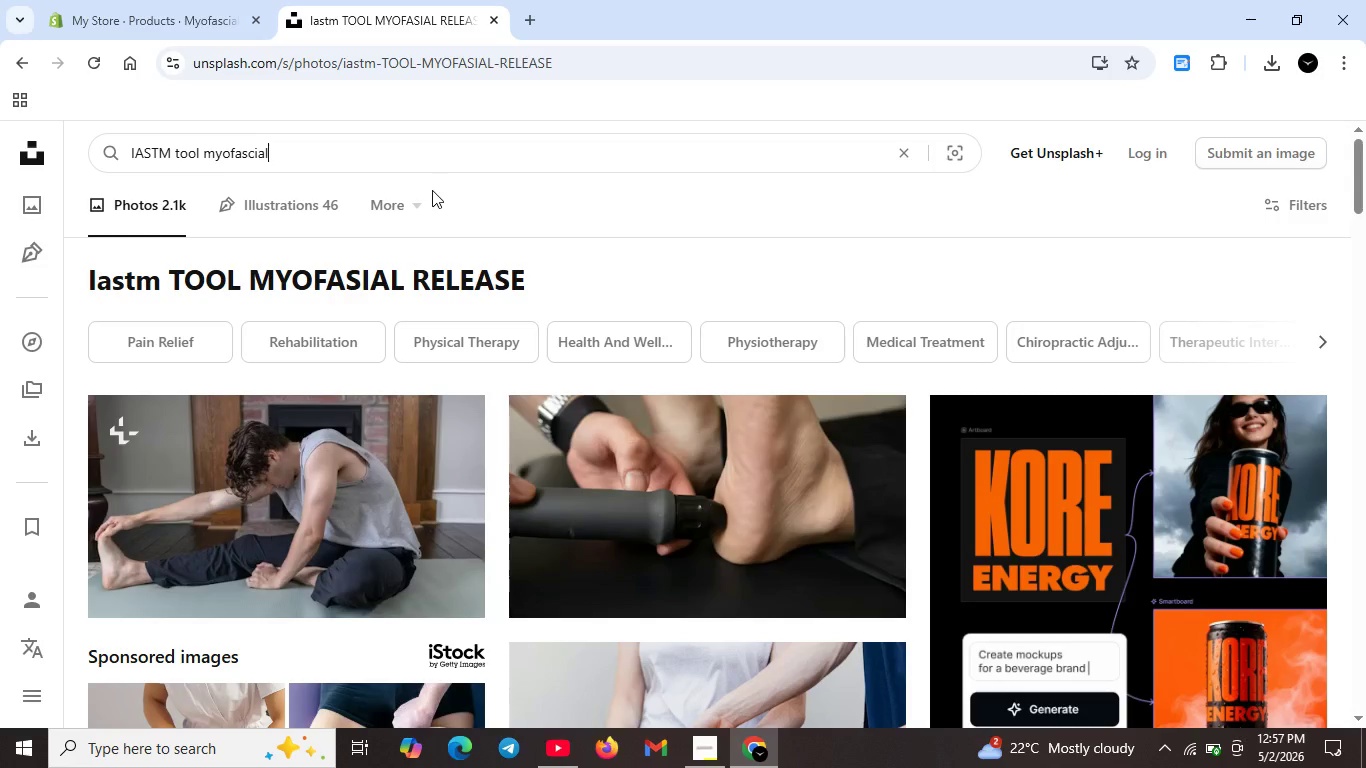 
key(Enter)
 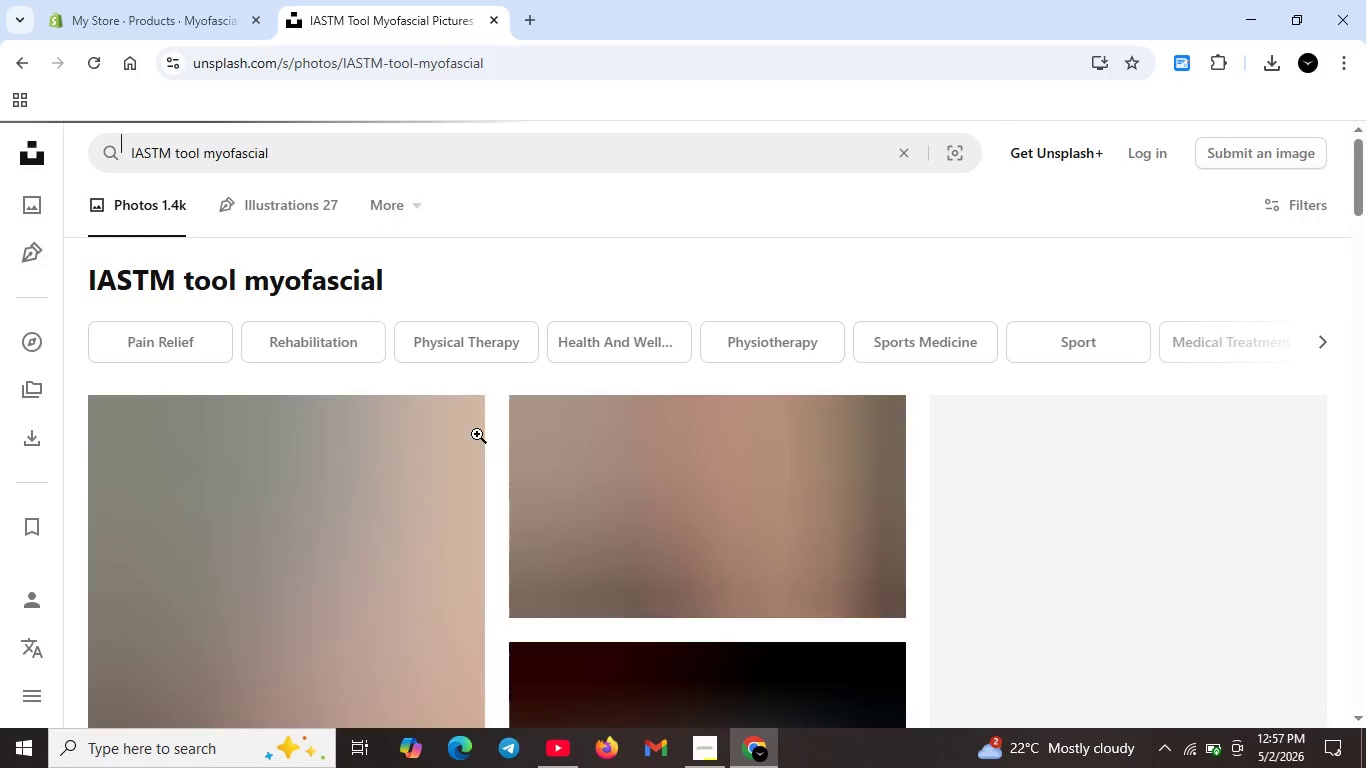 
scroll: coordinate [497, 436], scroll_direction: down, amount: 2.0
 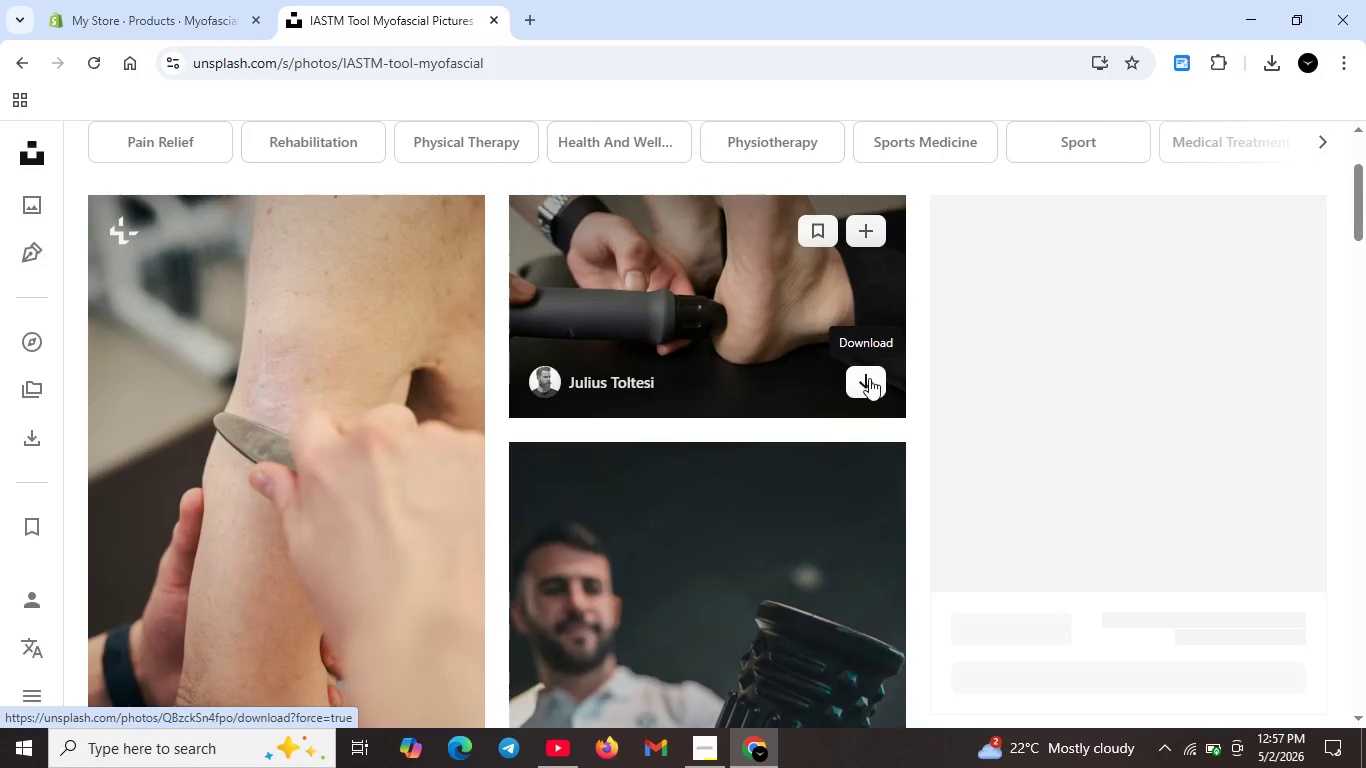 
left_click([869, 378])
 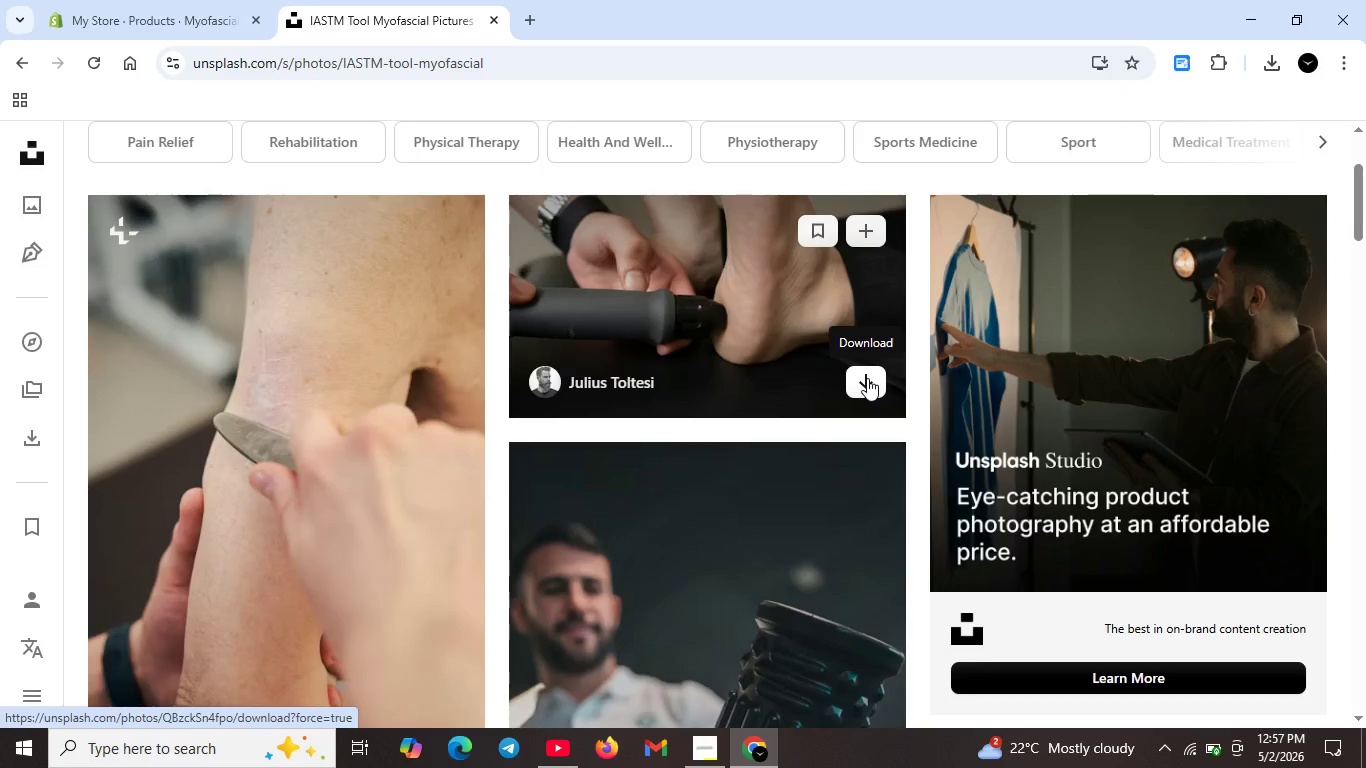 
left_click([864, 378])
 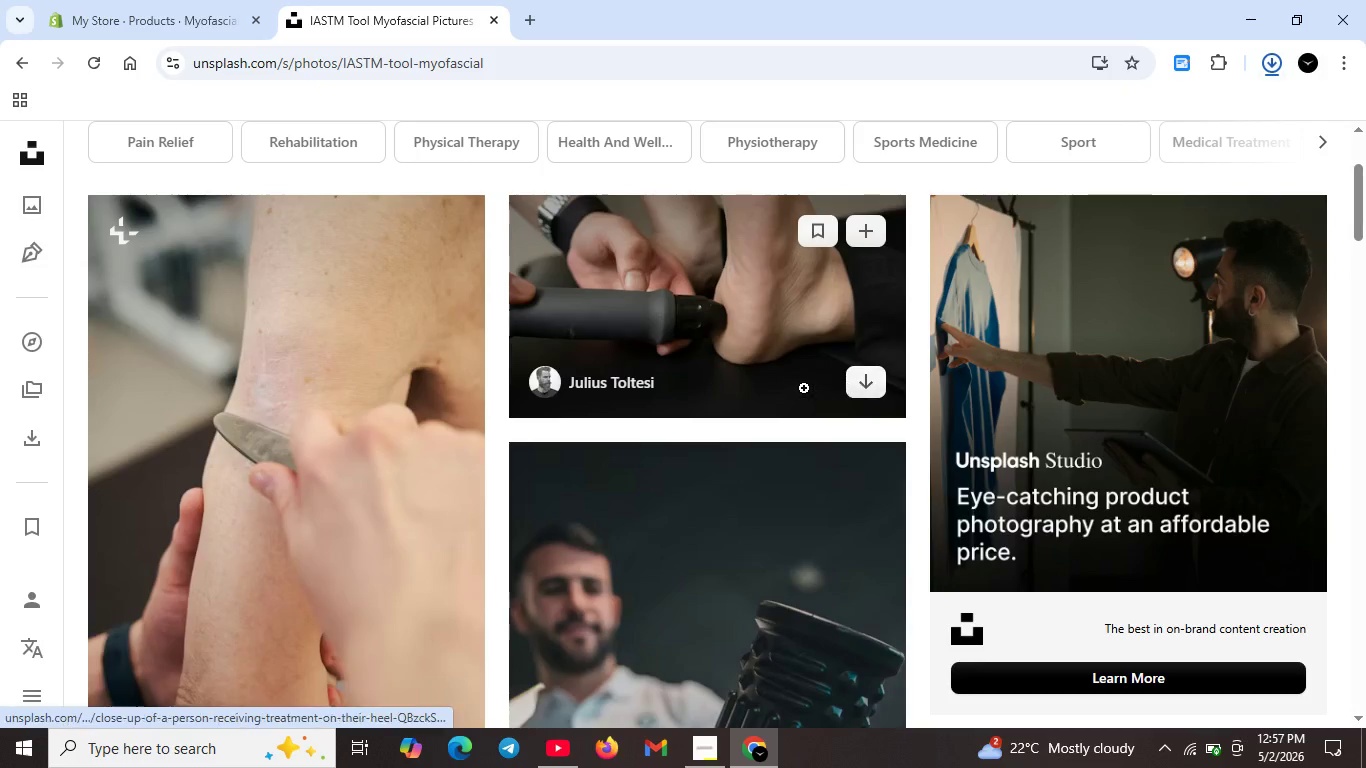 
scroll: coordinate [1032, 497], scroll_direction: down, amount: 22.0
 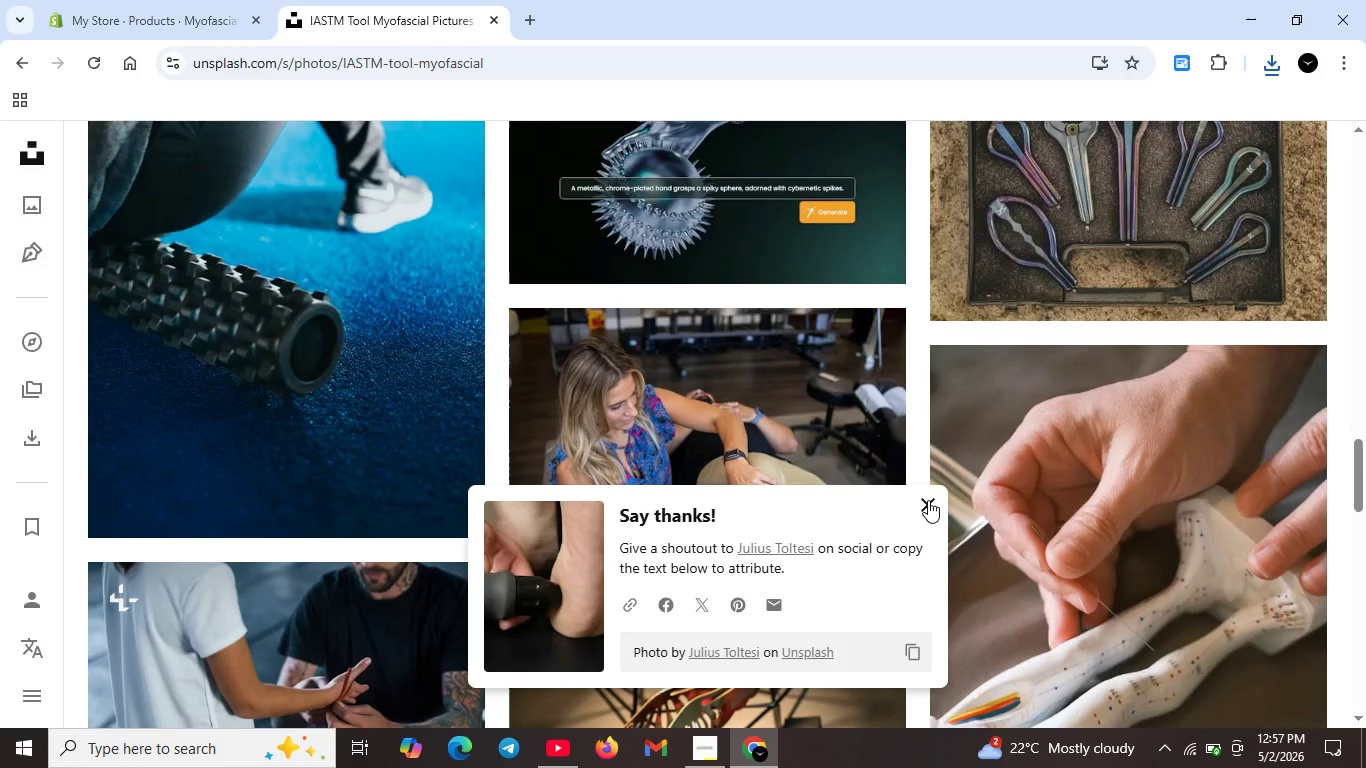 
left_click([928, 500])
 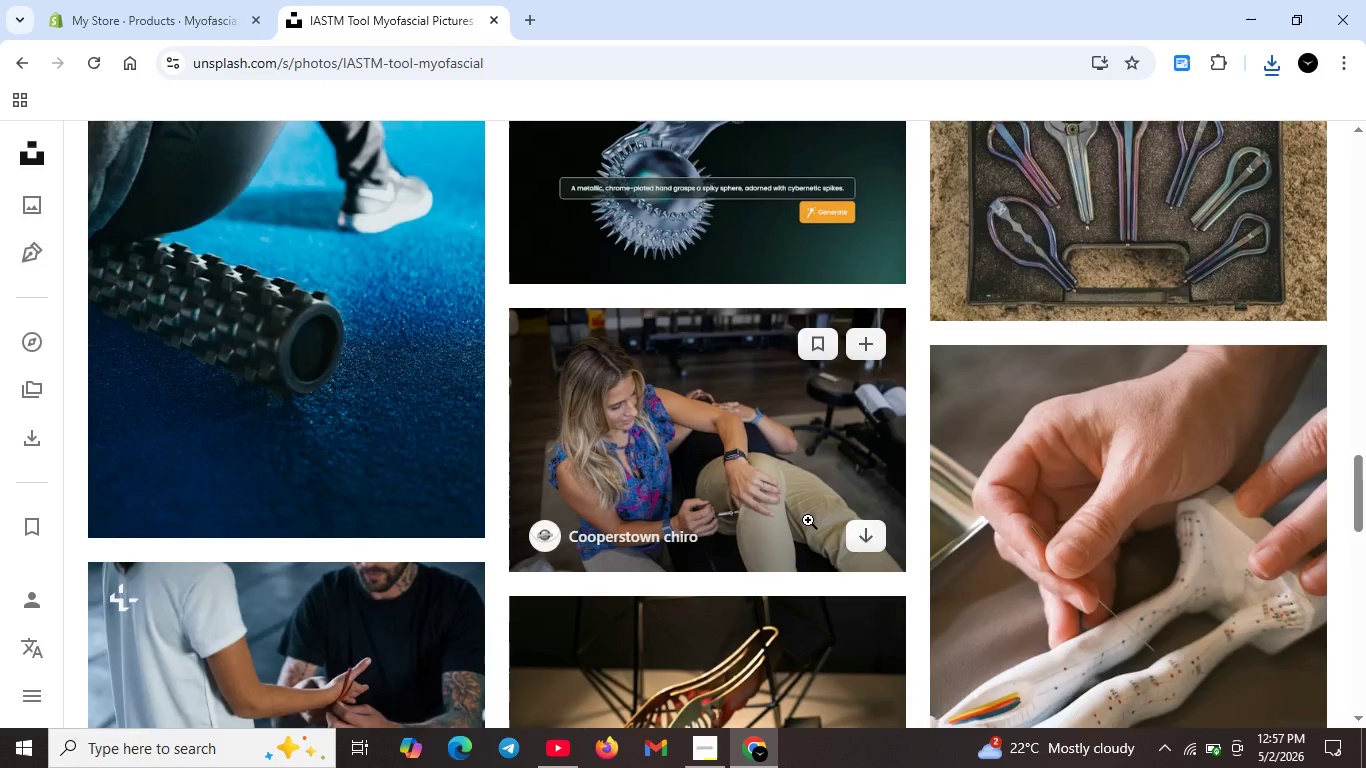 
mouse_move([888, 513])
 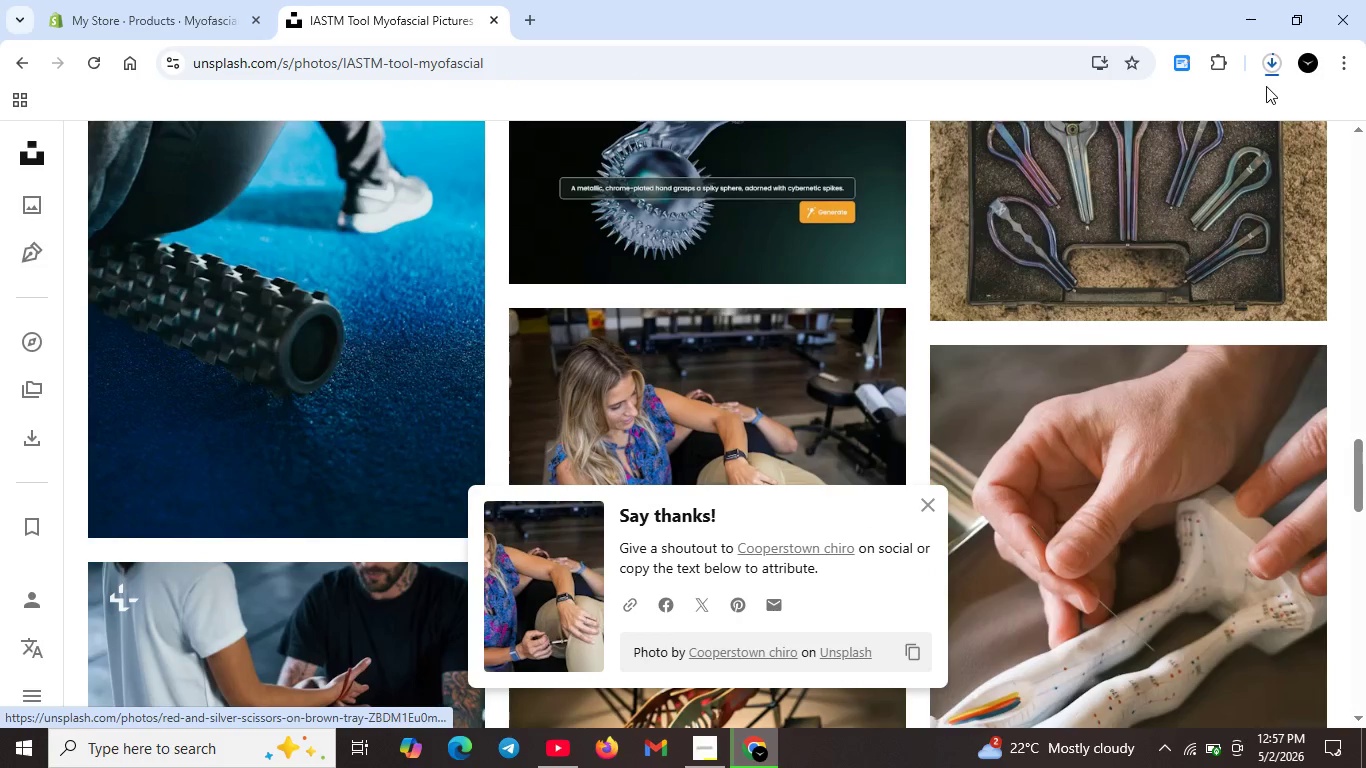 
left_click([1273, 78])
 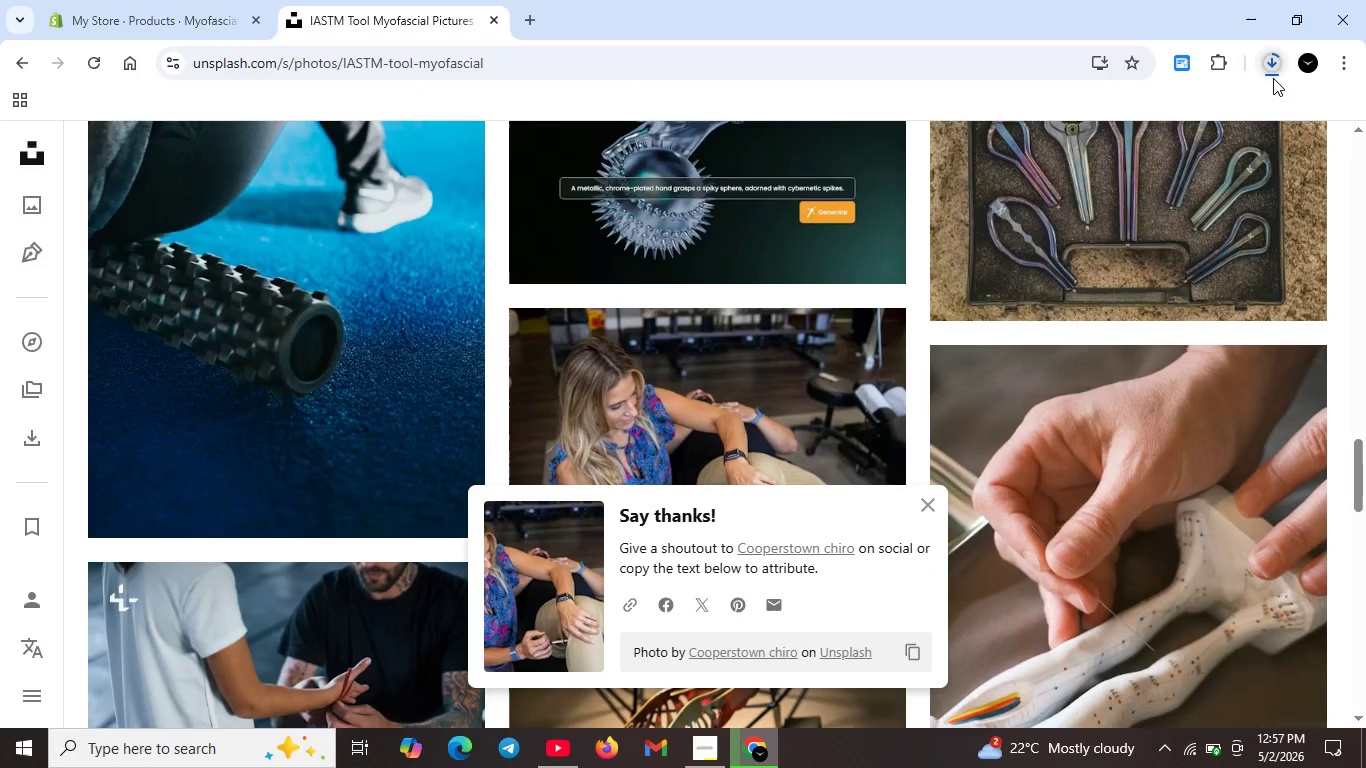 
mouse_move([1249, 76])
 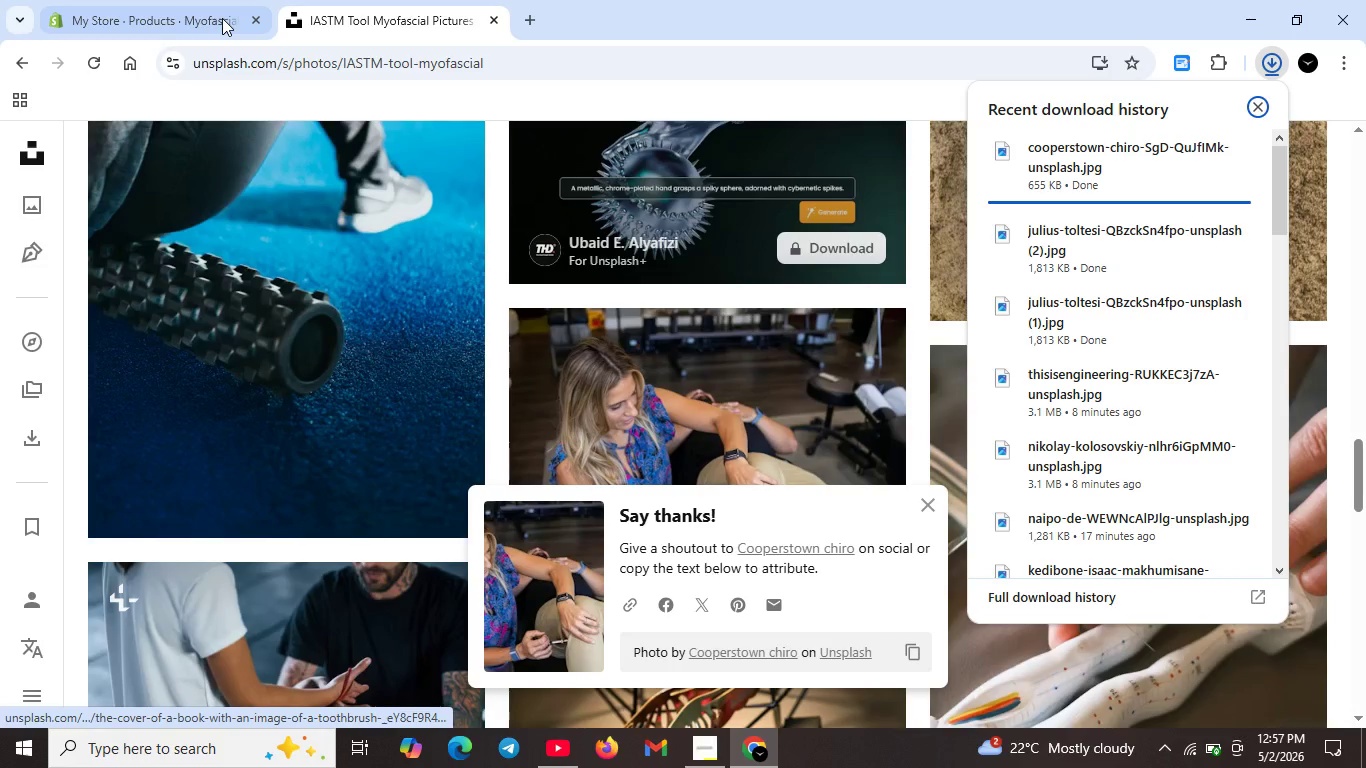 
left_click([202, 15])
 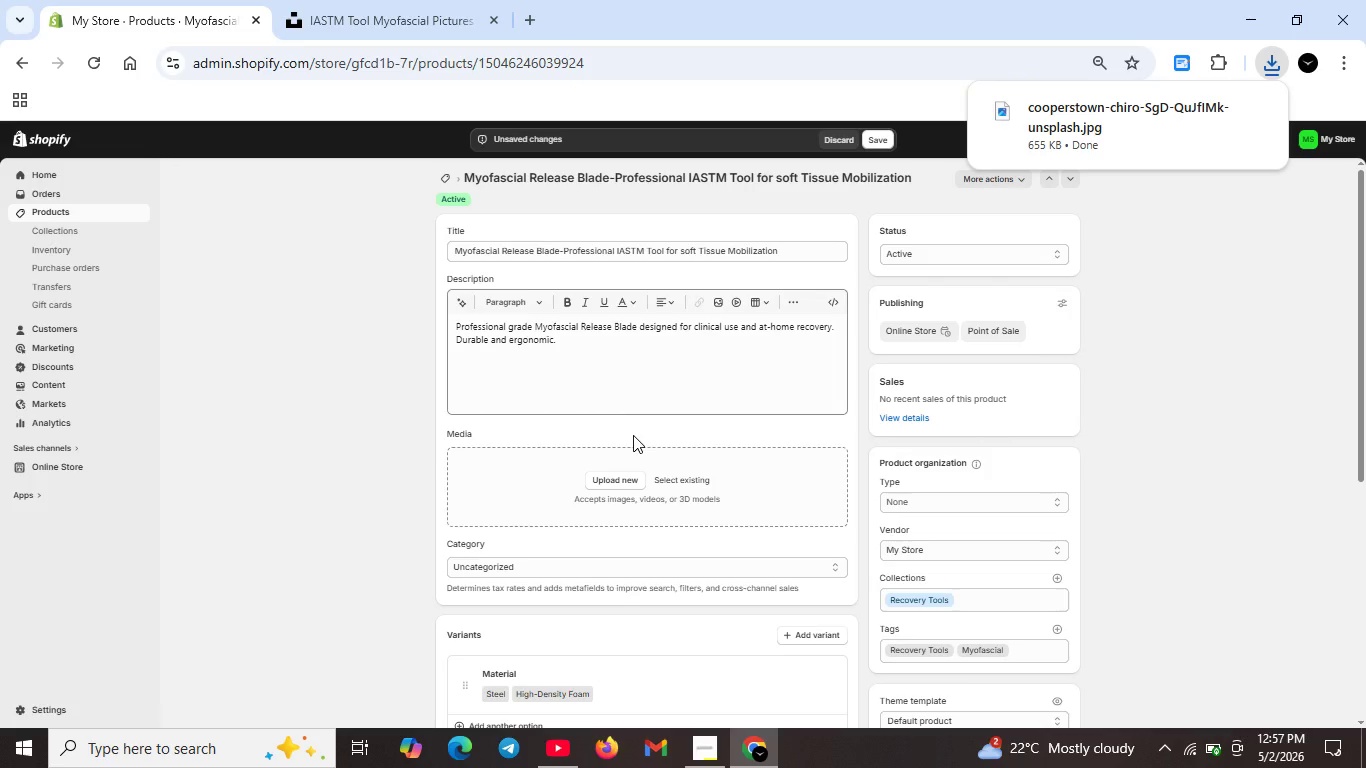 
left_click([607, 483])
 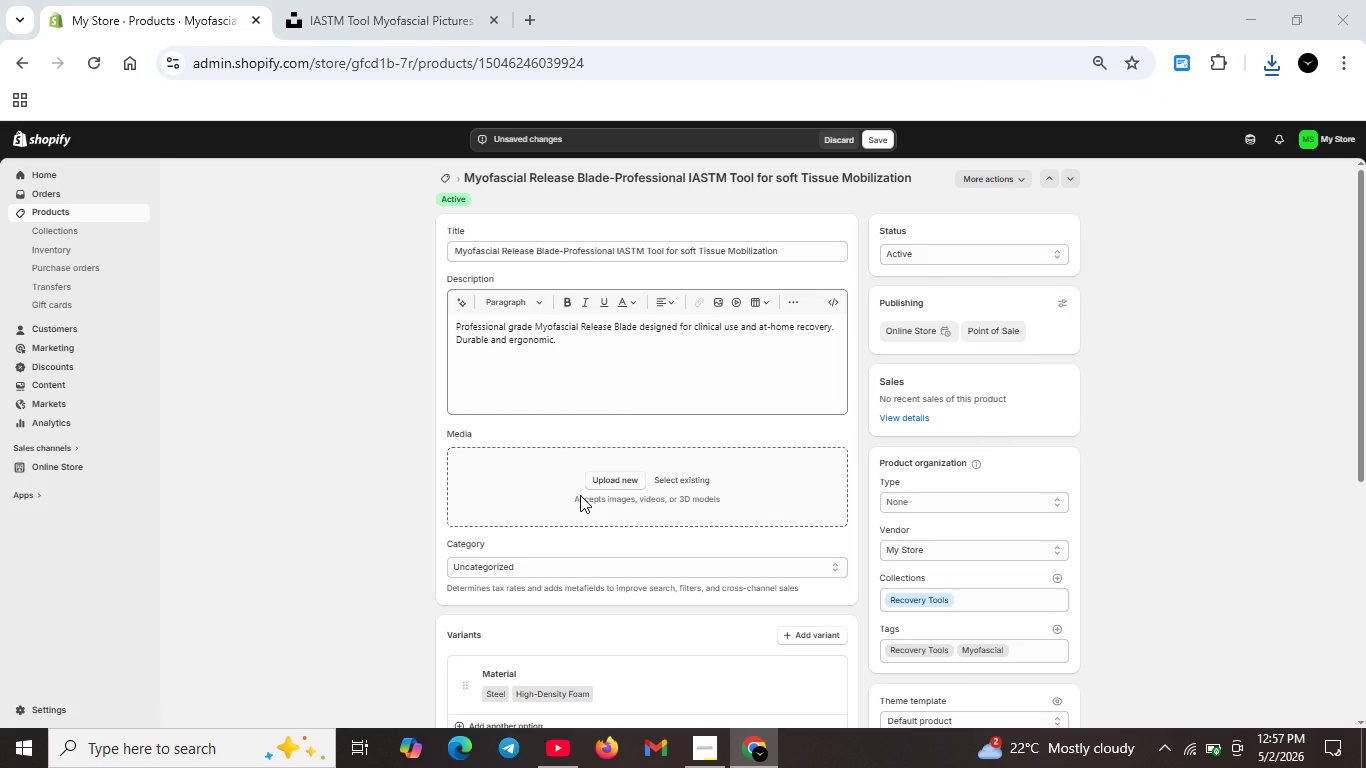 
type(too)
 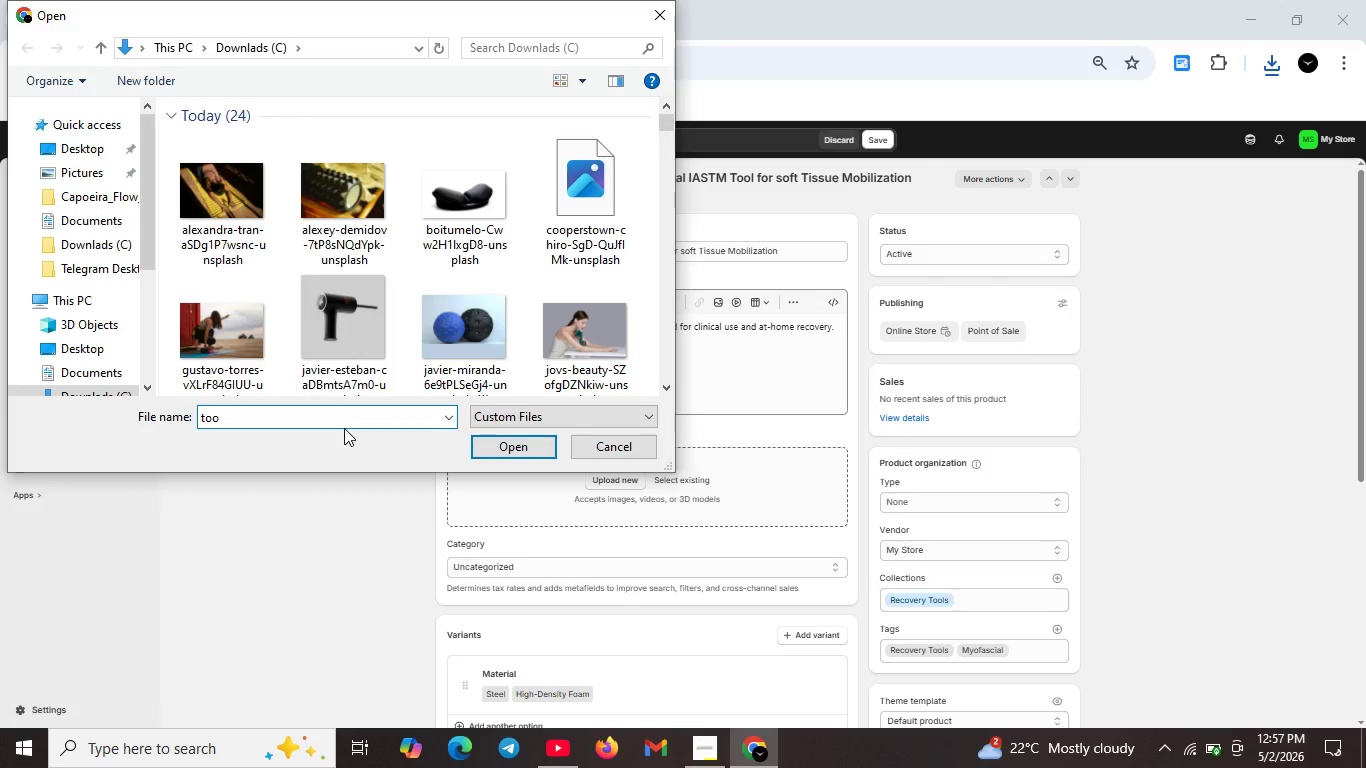 
key(L)
 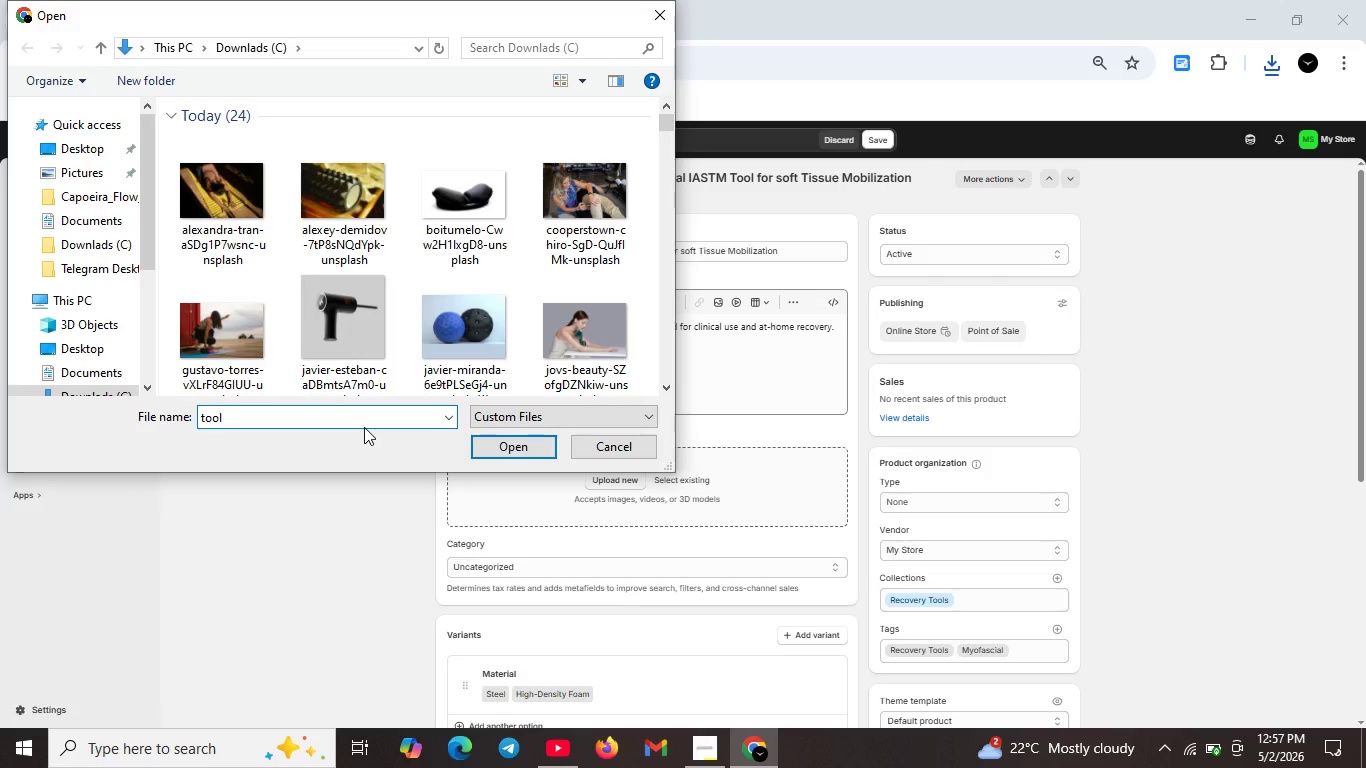 
key(Backspace)
 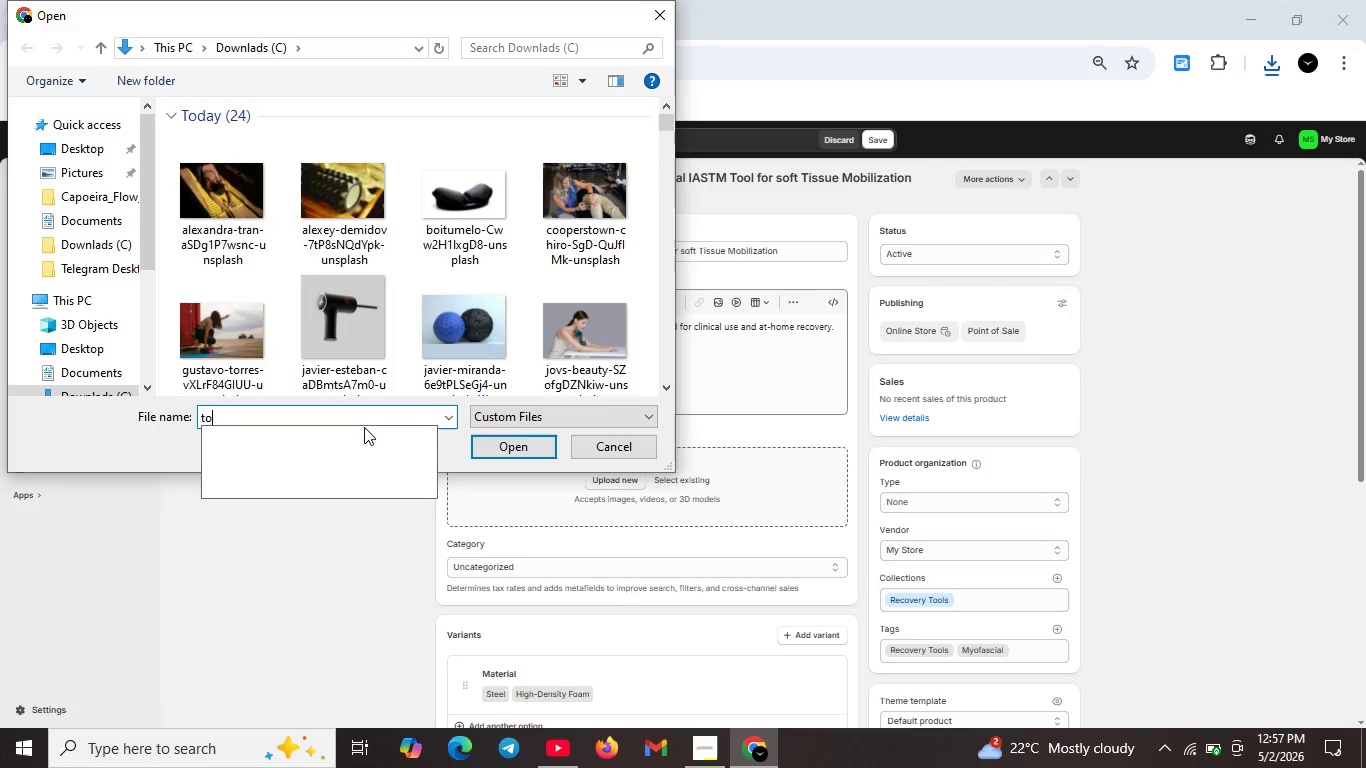 
key(Backspace)
 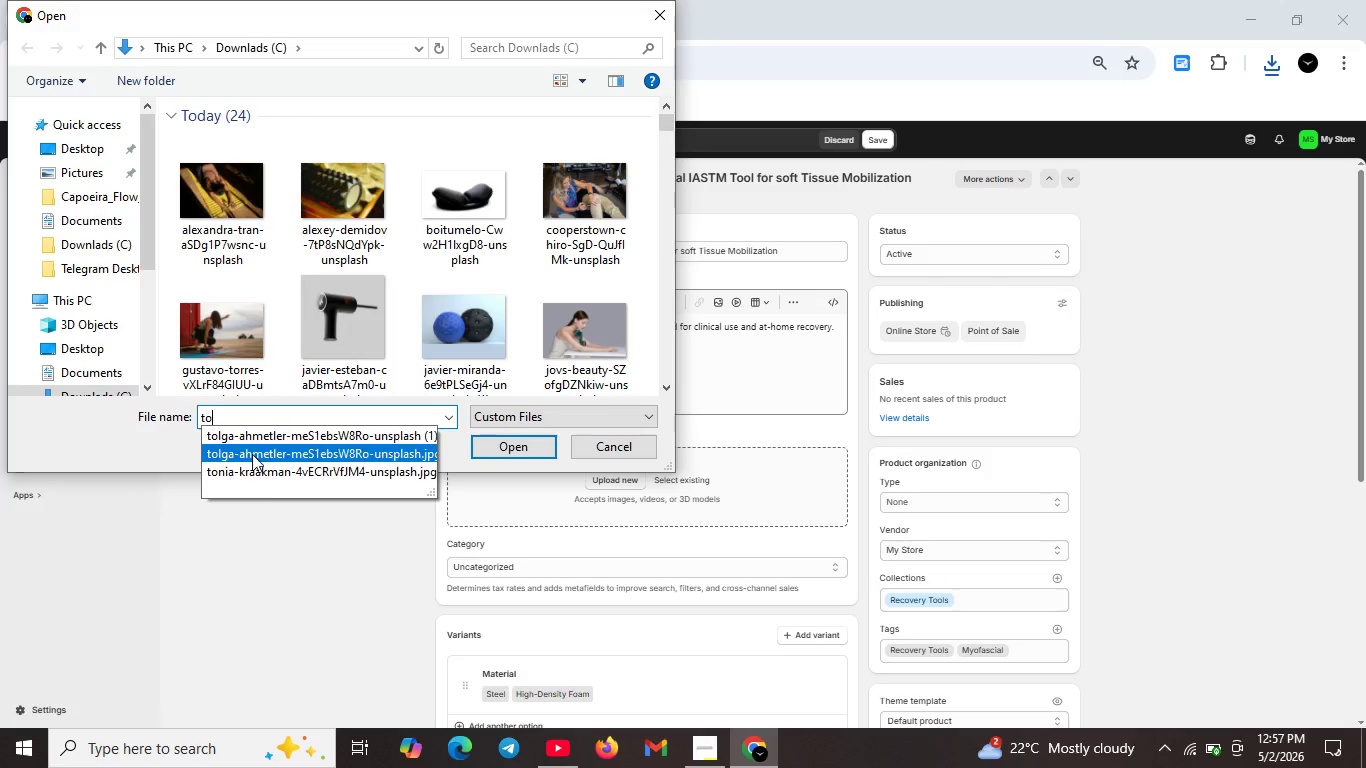 
left_click([296, 529])
 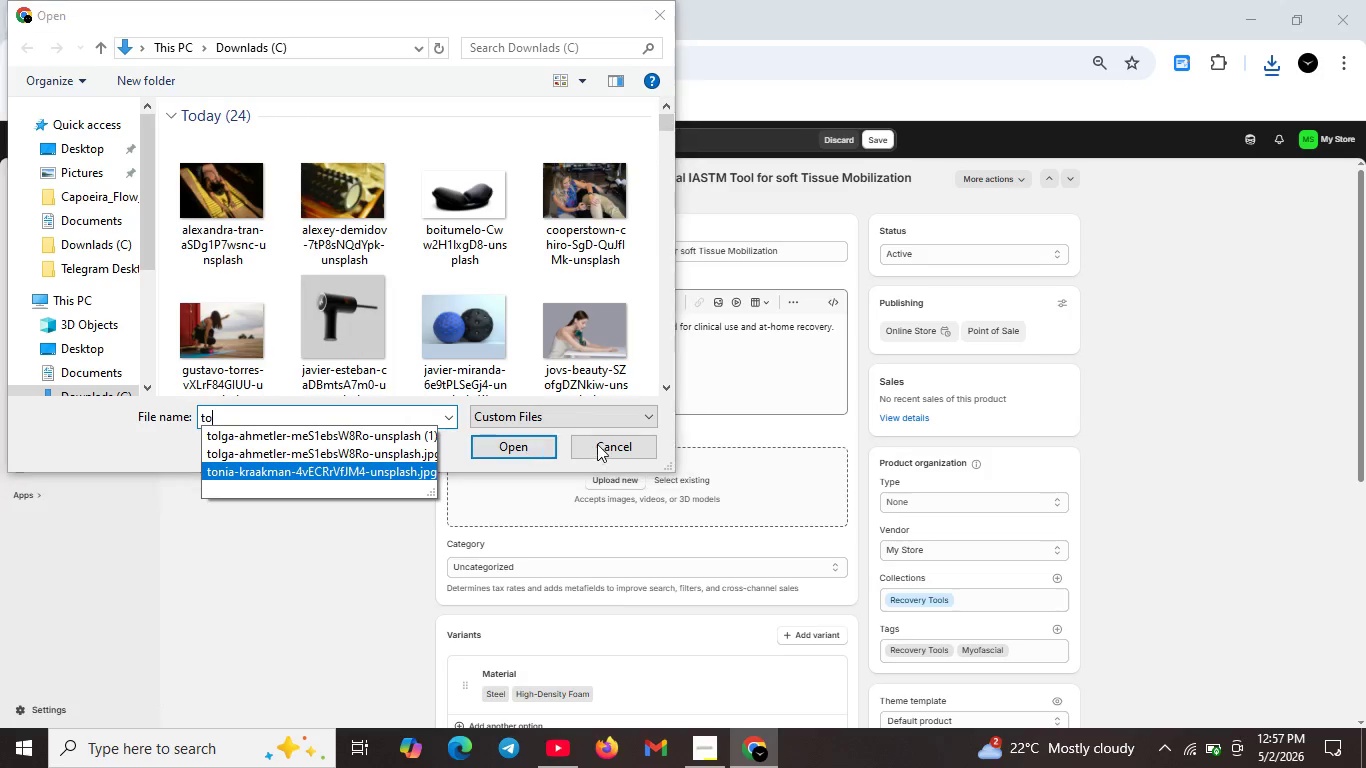 
left_click([597, 444])
 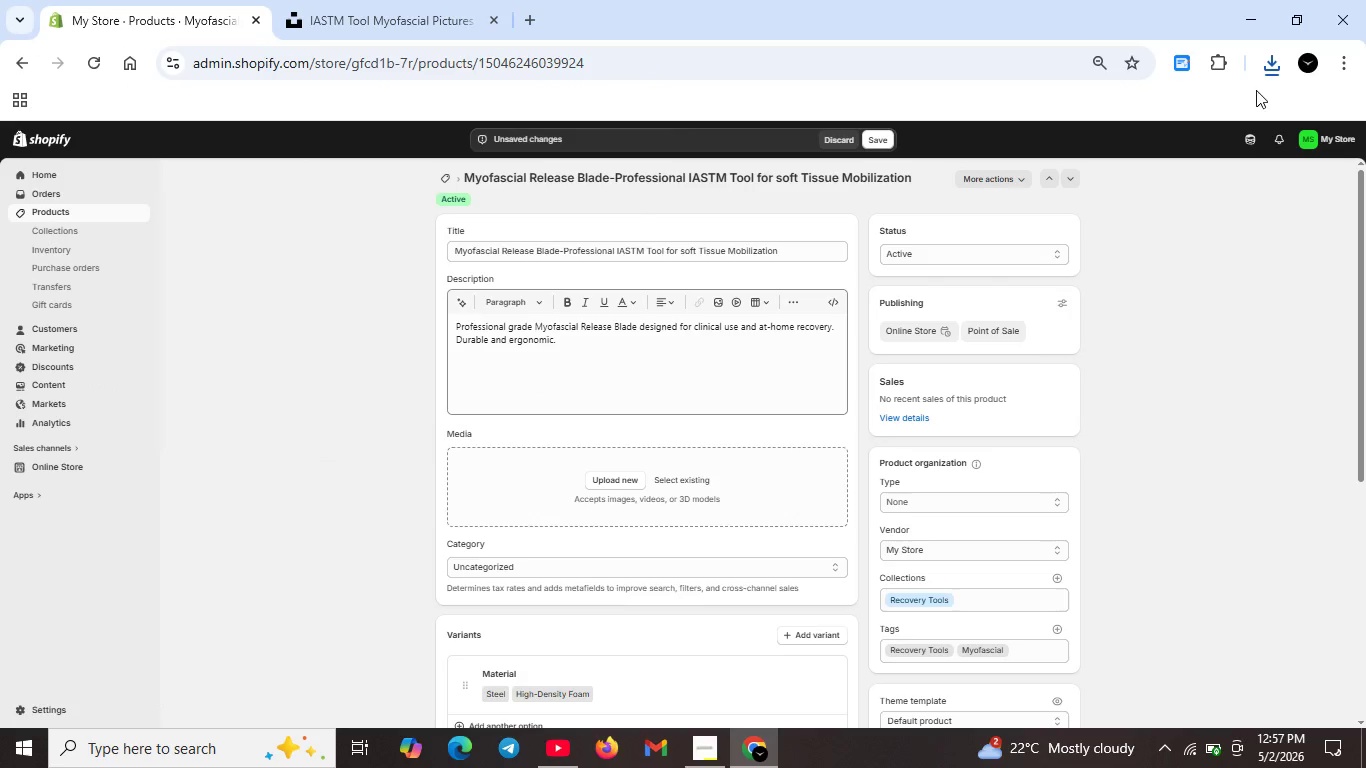 
left_click([1272, 71])
 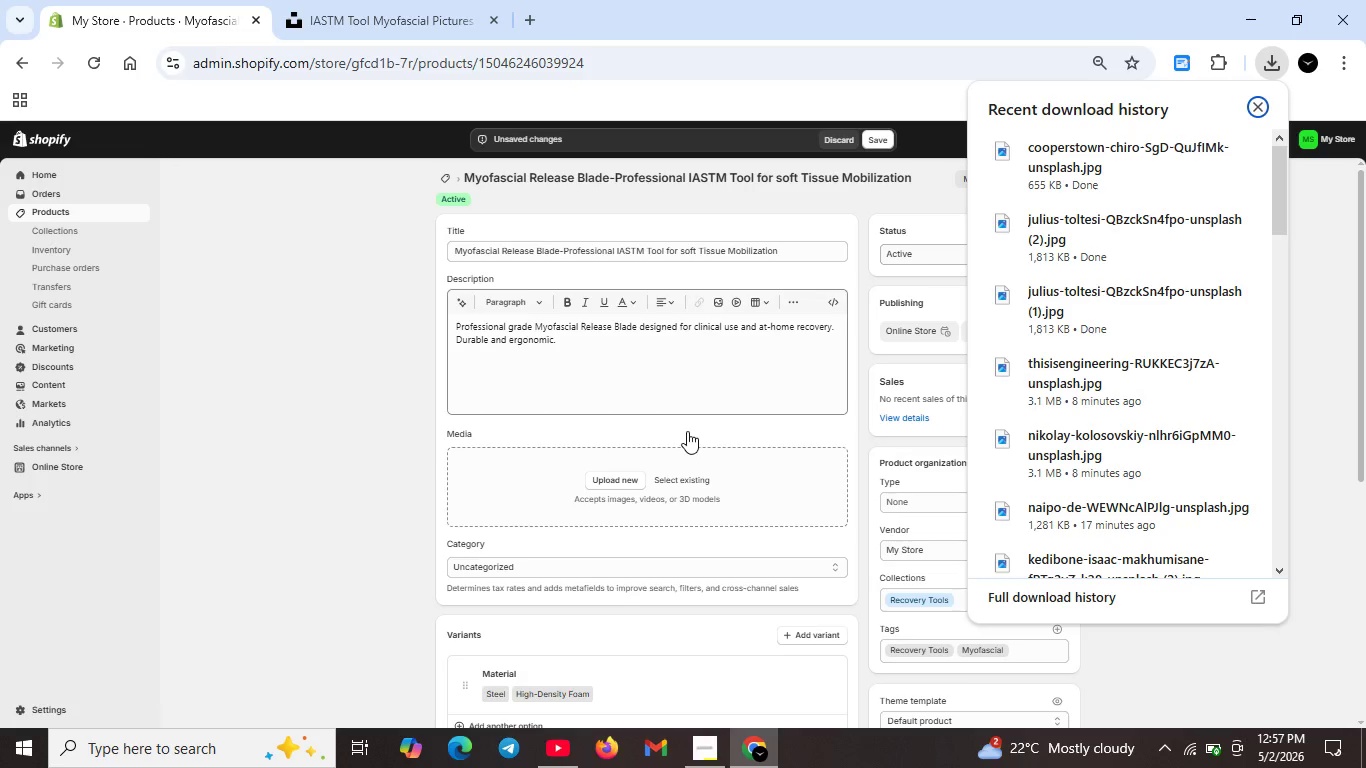 
wait(5.11)
 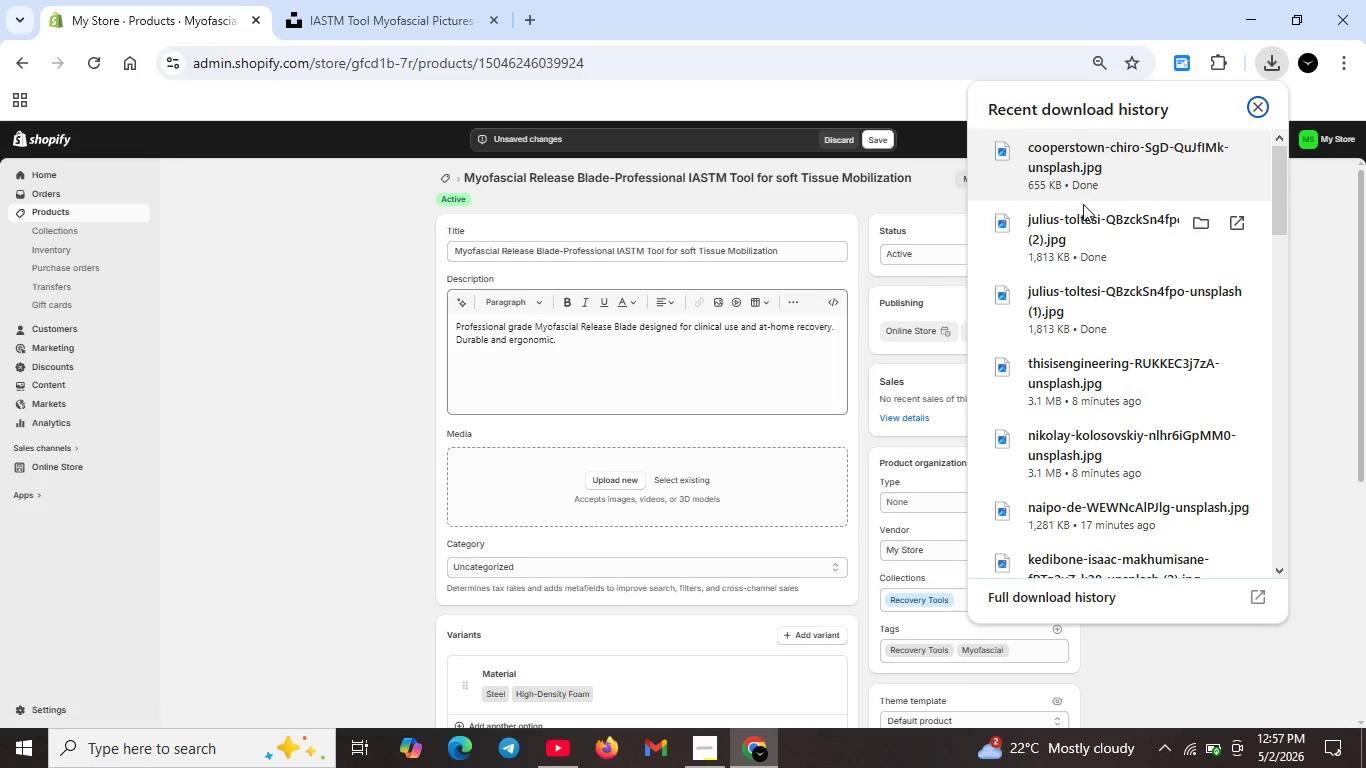 
left_click([612, 479])
 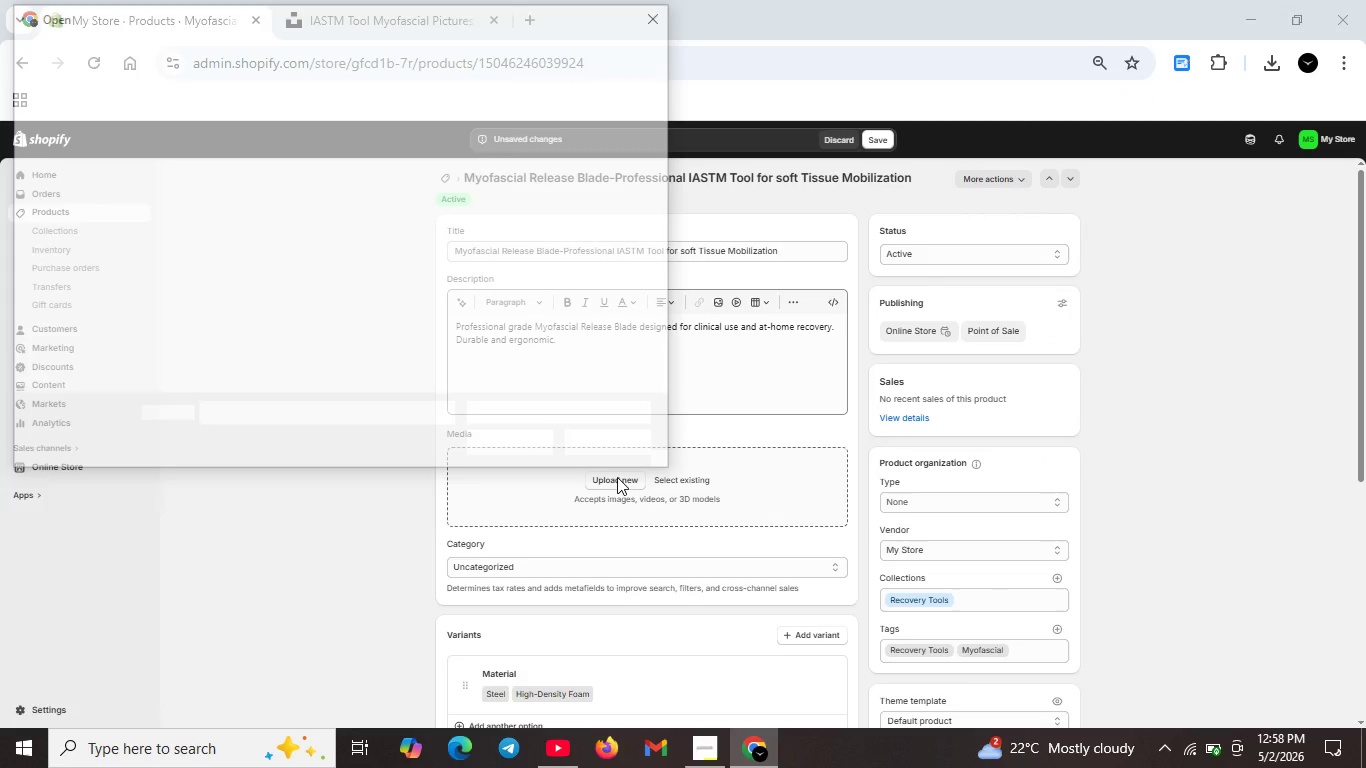 
wait(5.7)
 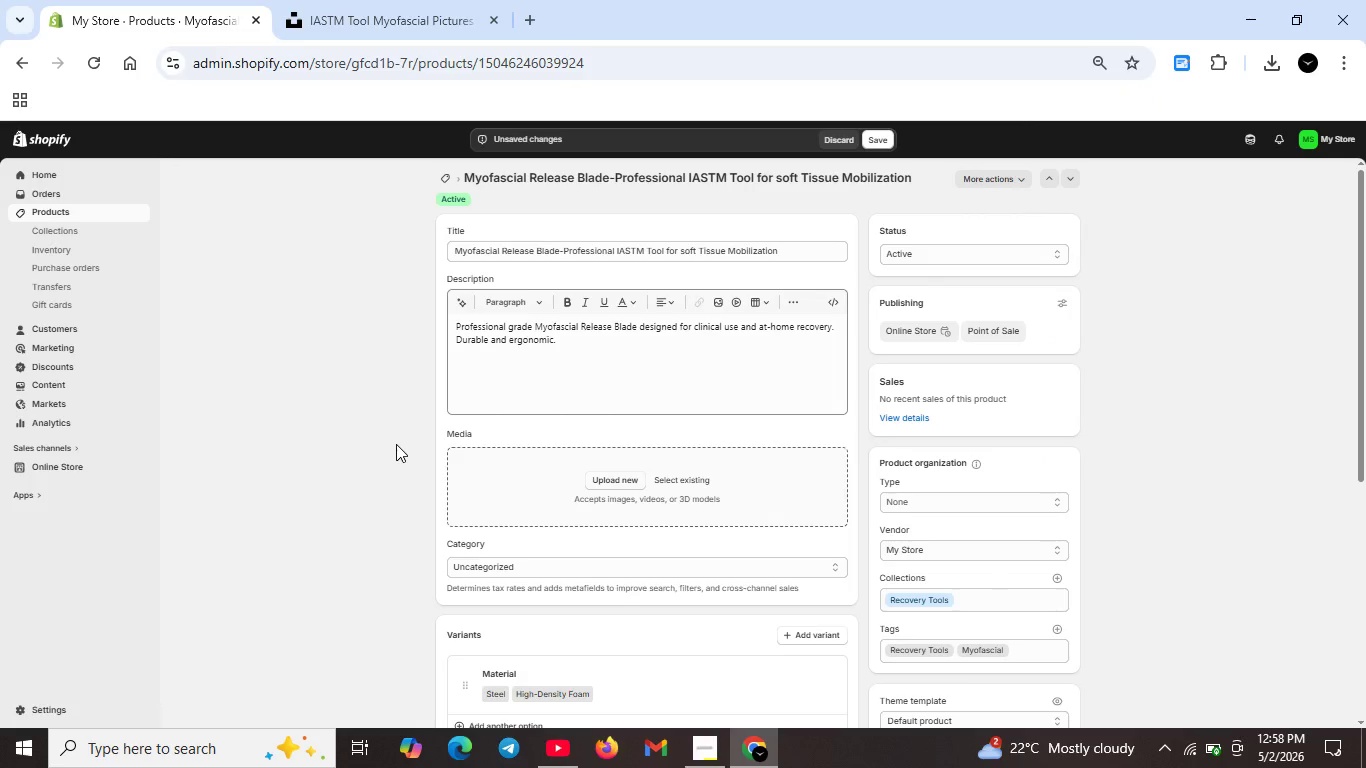 
type(ju)
 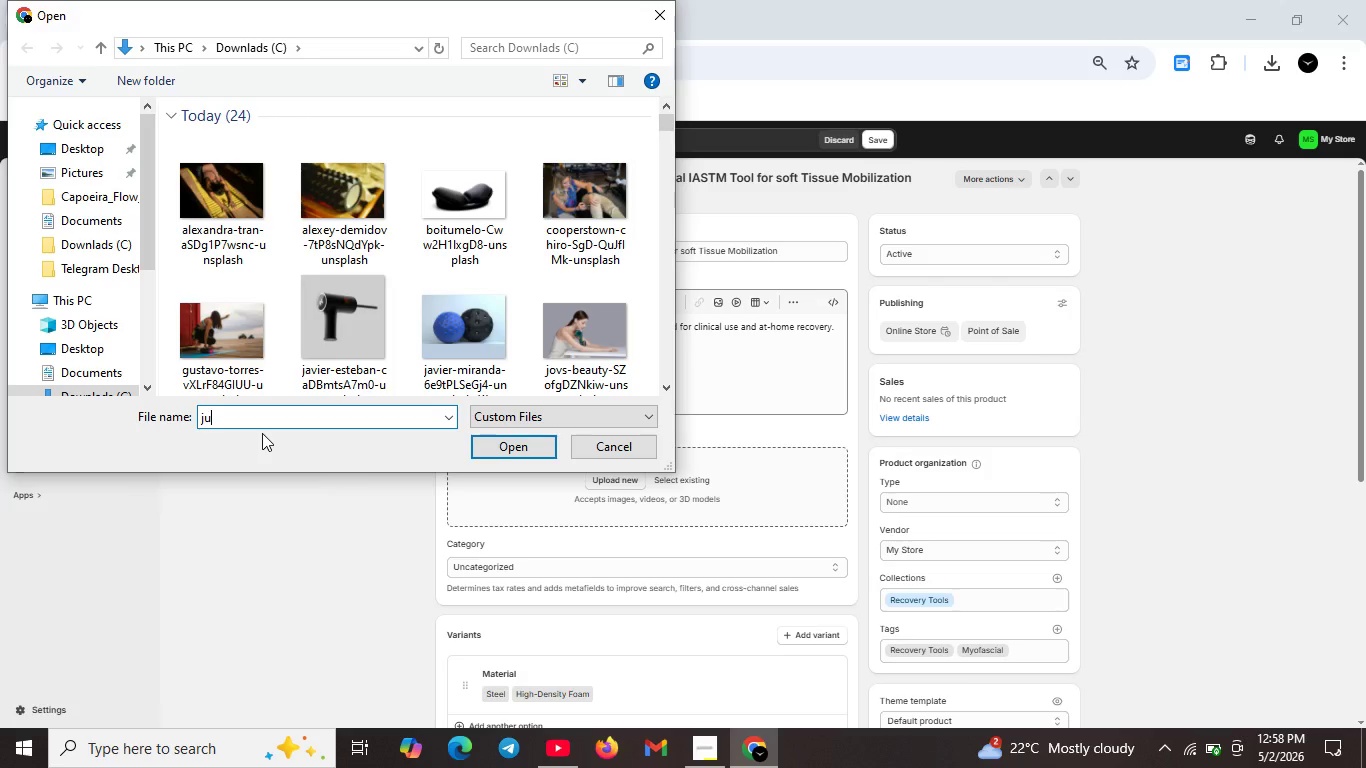 
key(L)
 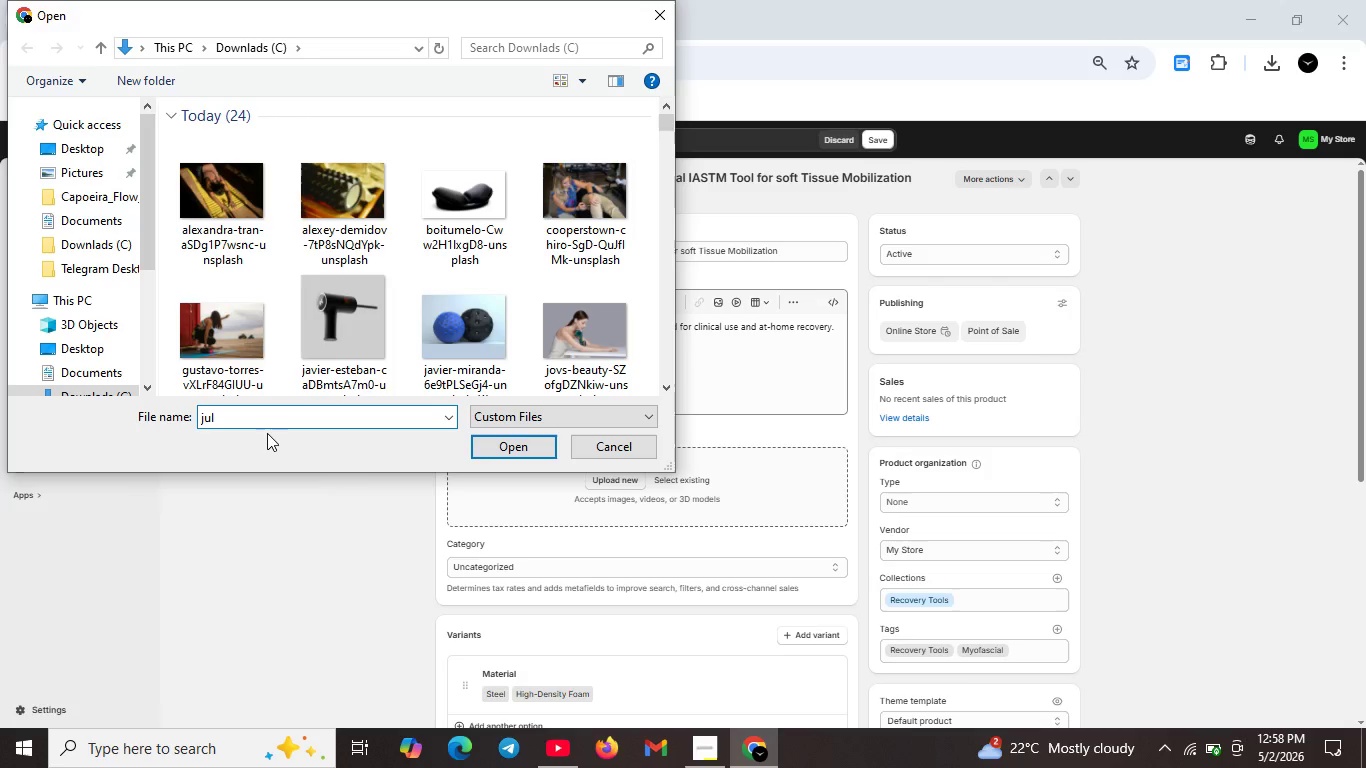 
key(Backspace)
 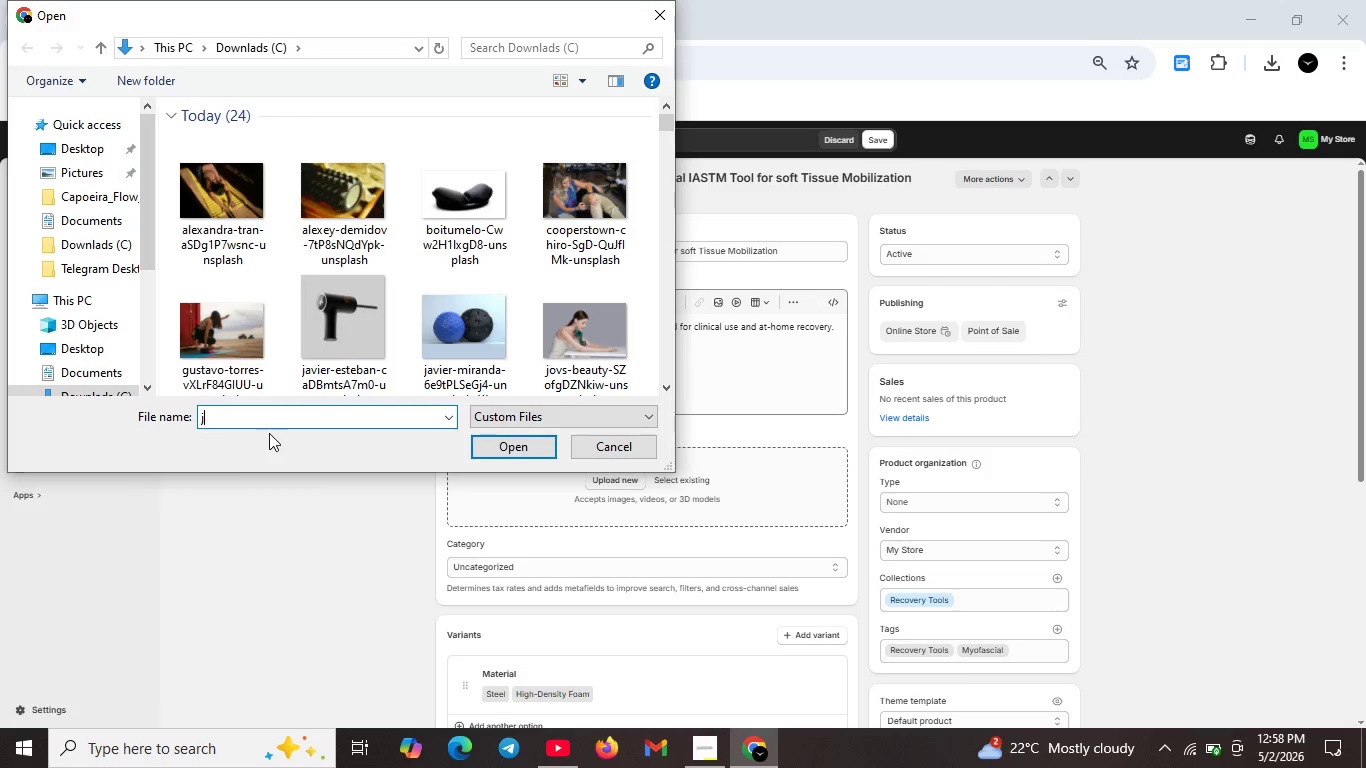 
key(Backspace)
 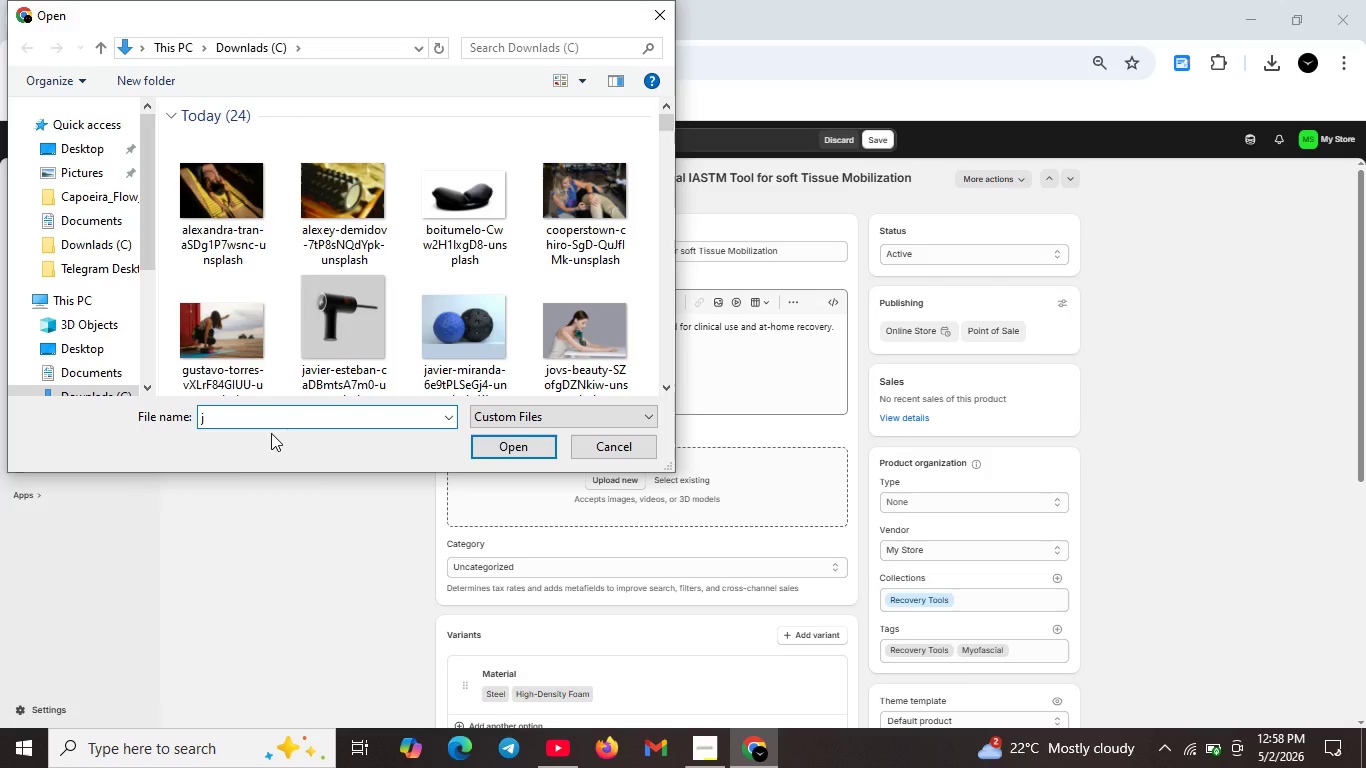 
key(Enter)
 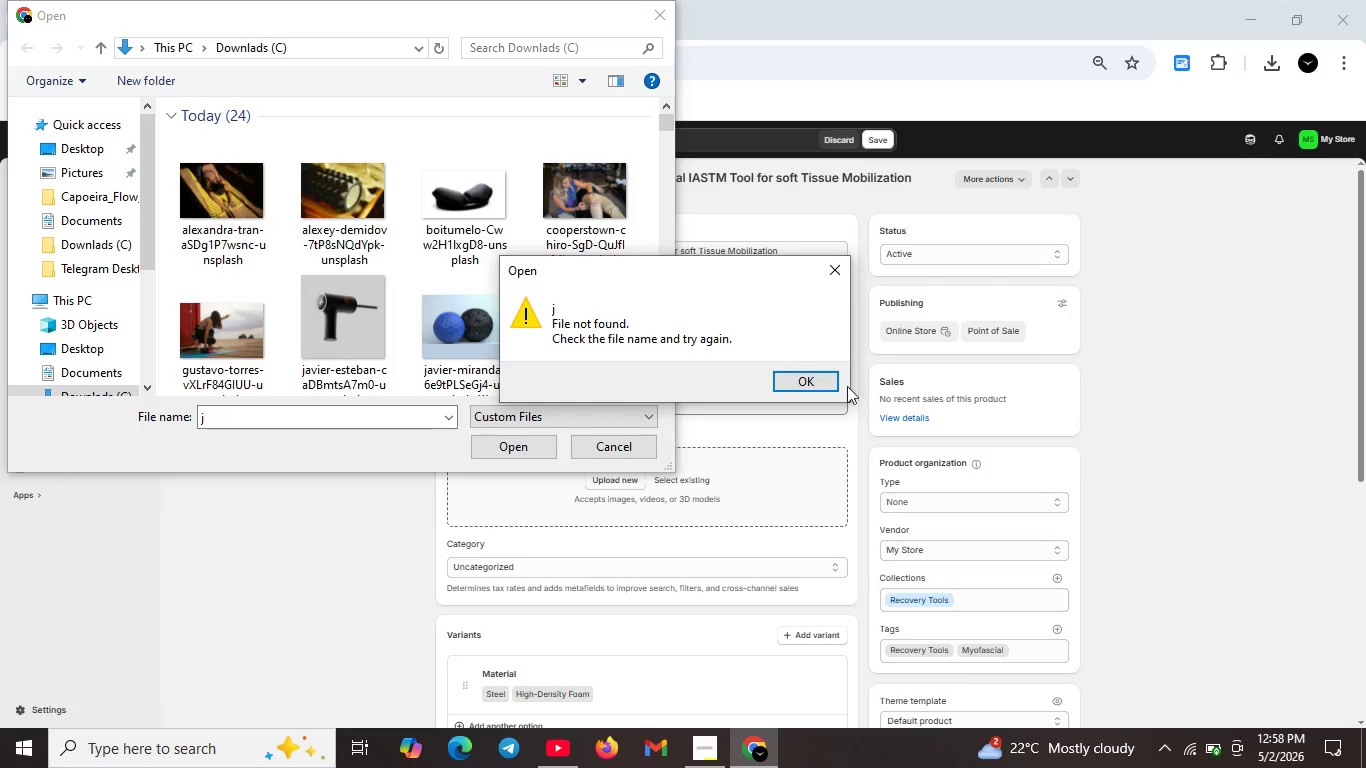 
left_click([839, 384])
 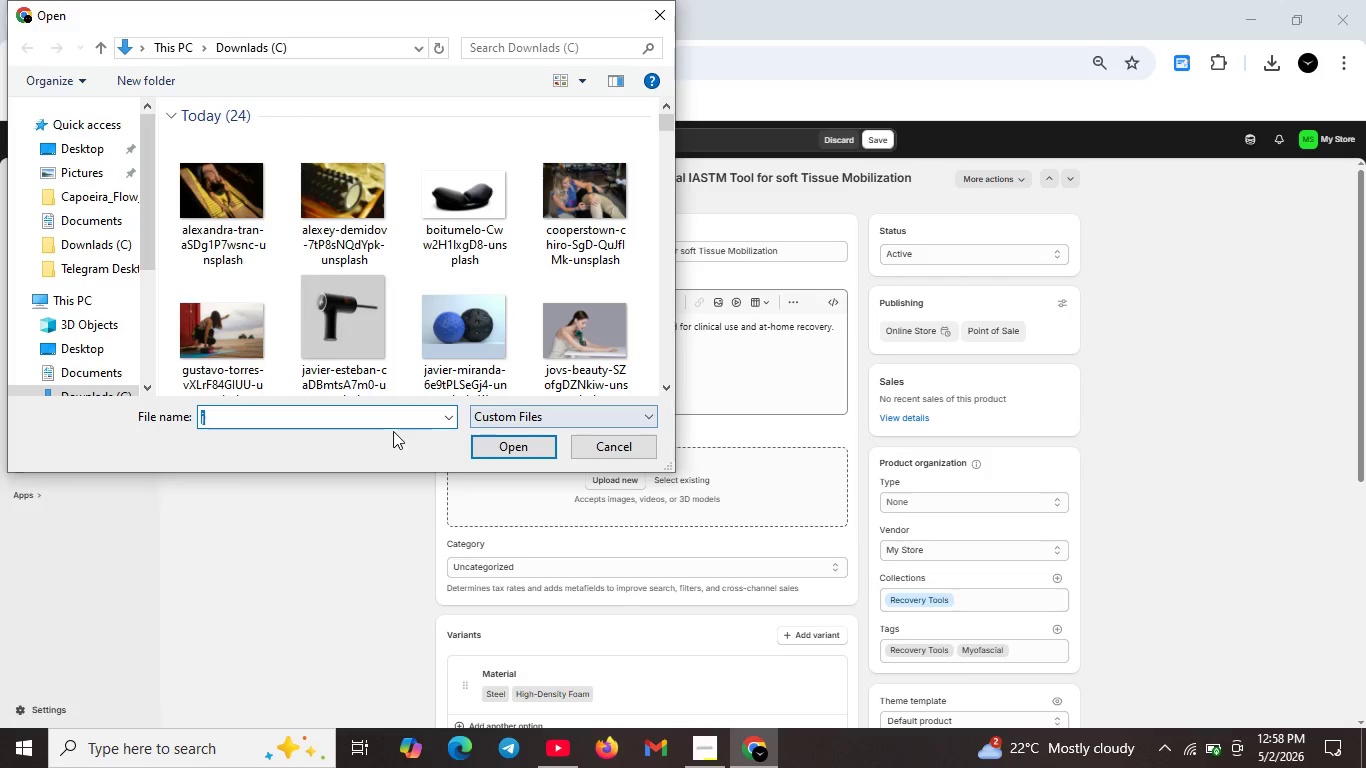 
left_click([384, 425])
 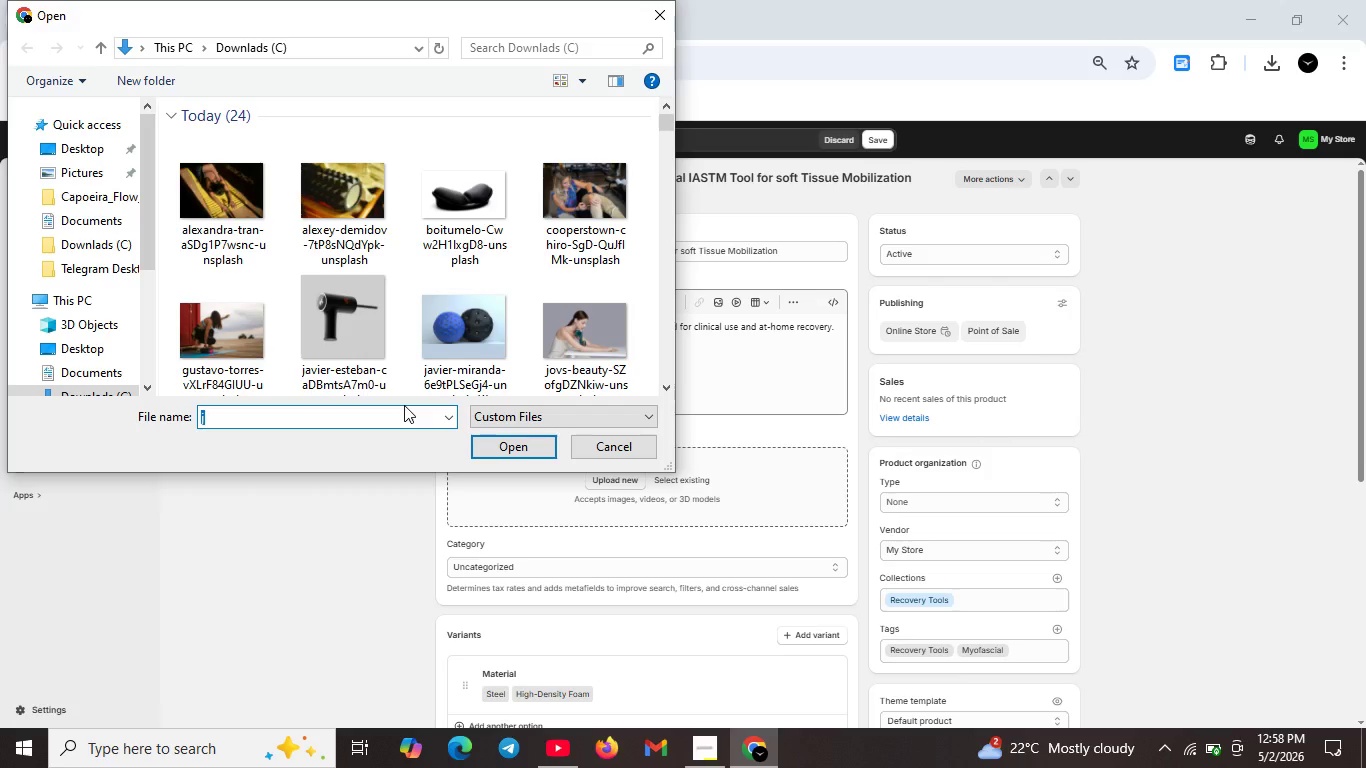 
key(Backspace)
 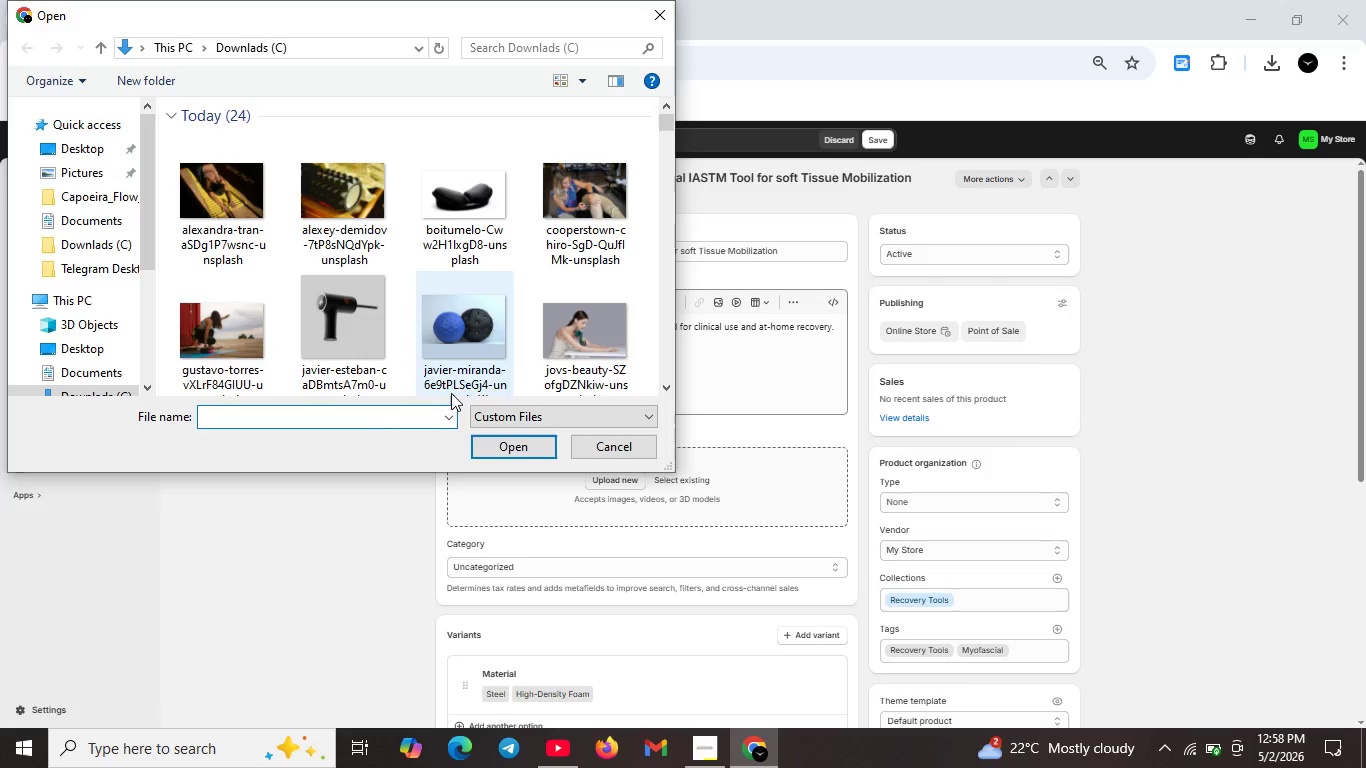 
key(J)
 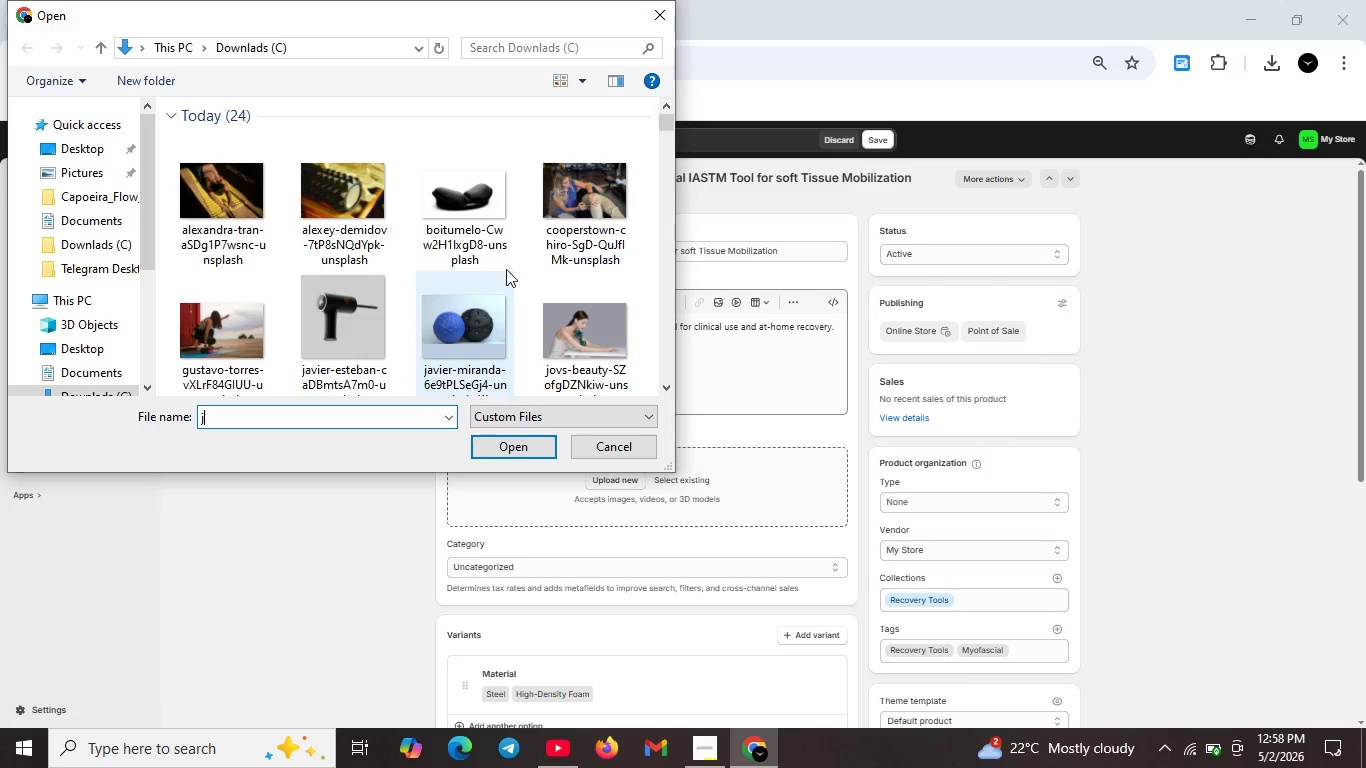 
scroll: coordinate [298, 678], scroll_direction: down, amount: 19.0
 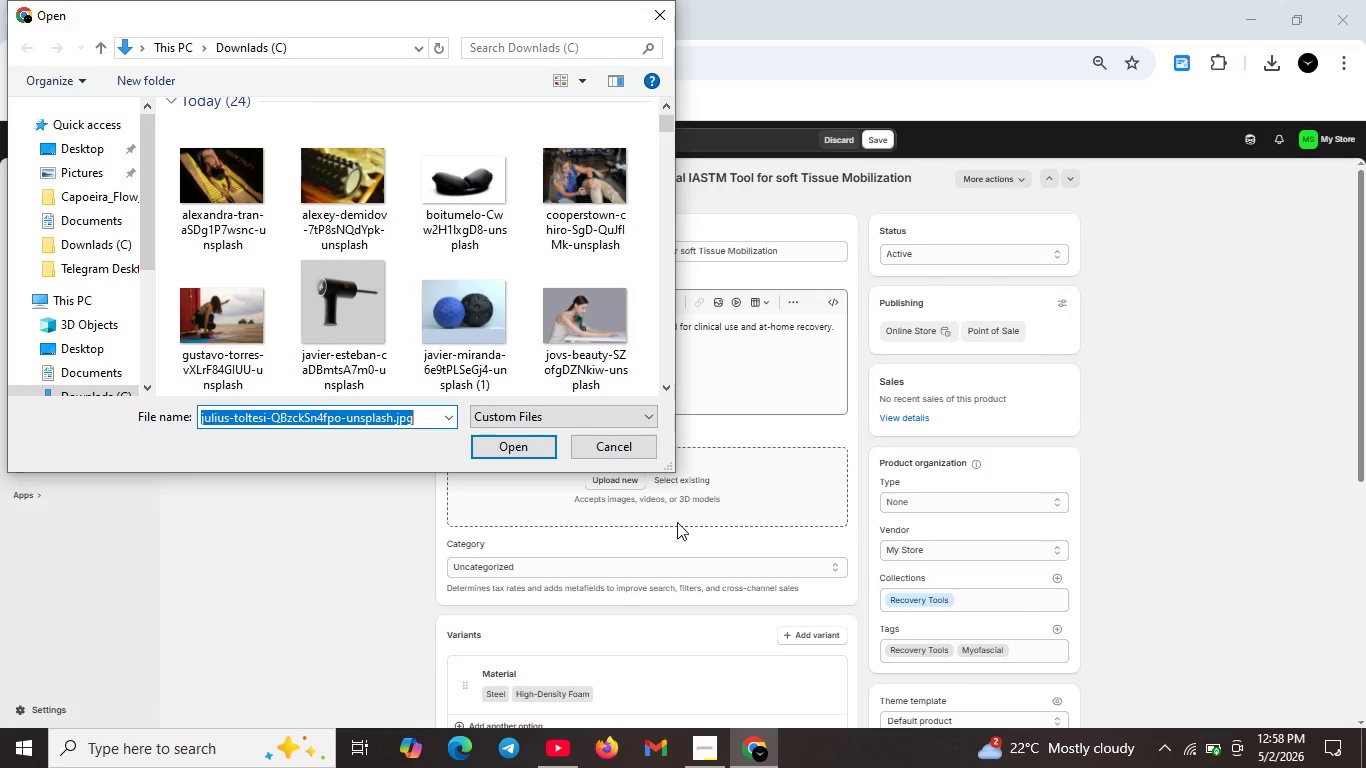 
left_click([534, 441])
 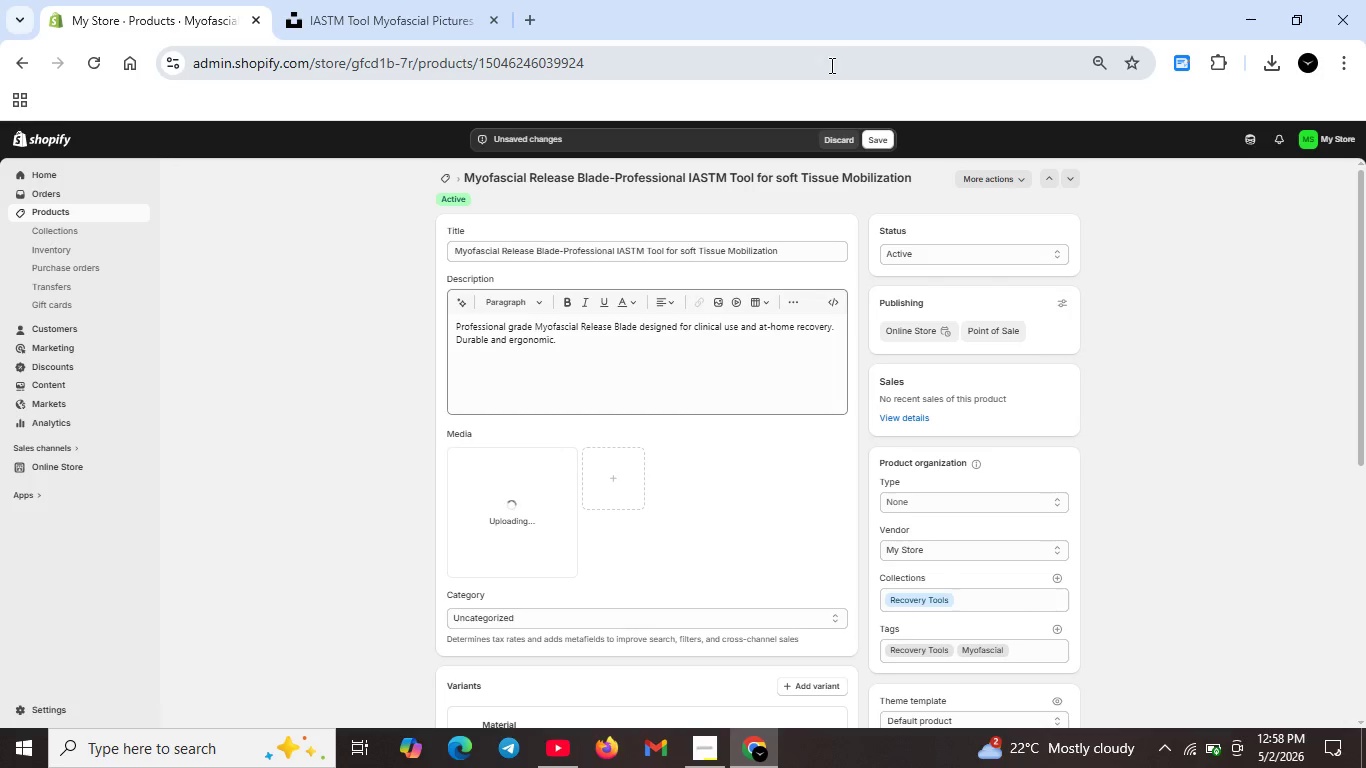 
wait(9.83)
 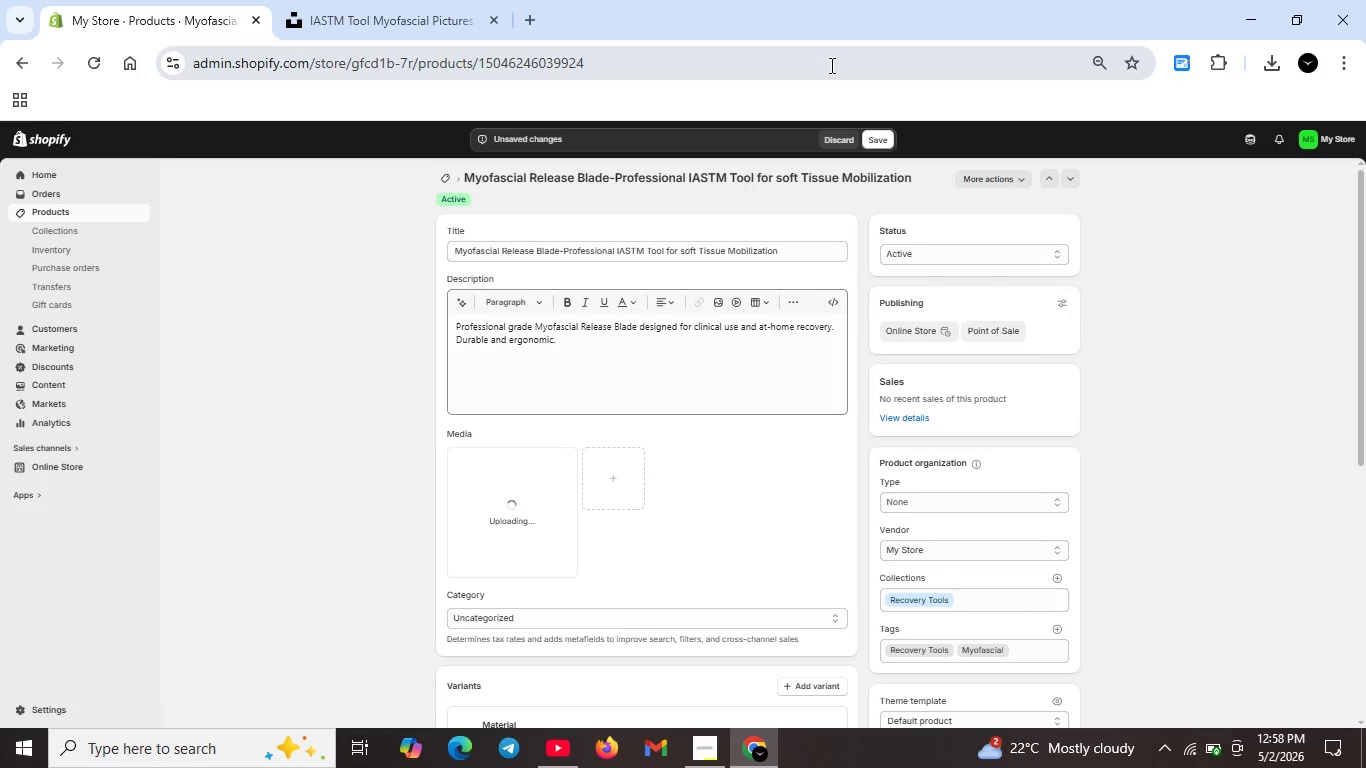 
scroll: coordinate [645, 308], scroll_direction: down, amount: 9.0
 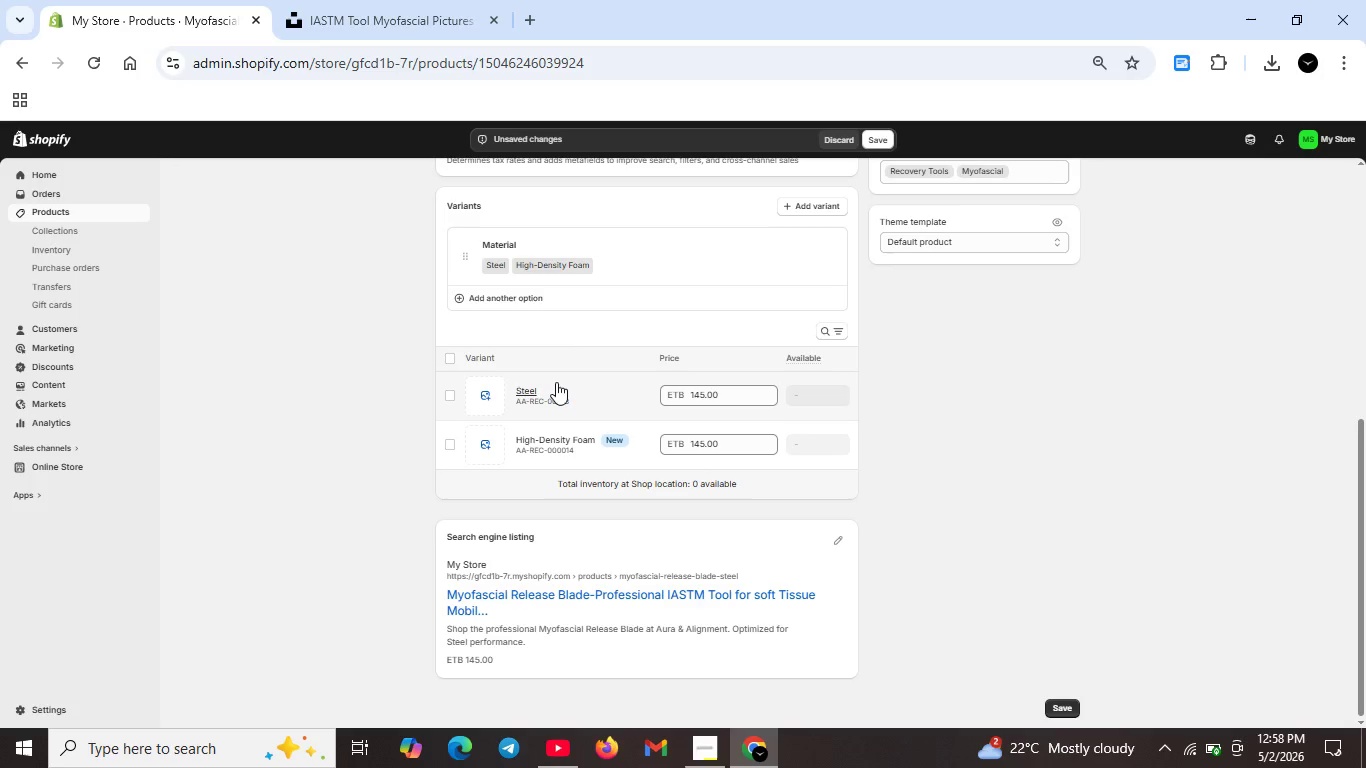 
scroll: coordinate [563, 339], scroll_direction: up, amount: 5.0
 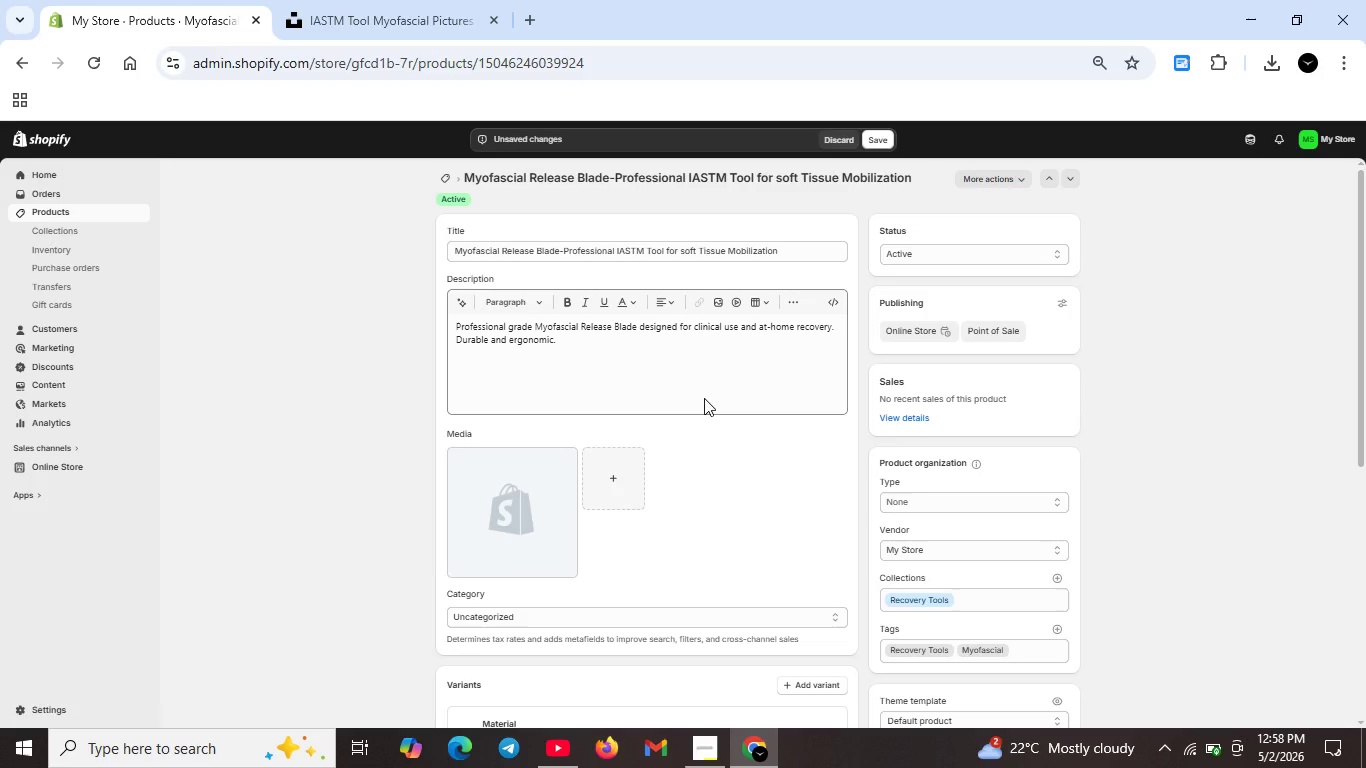 
left_click([613, 474])
 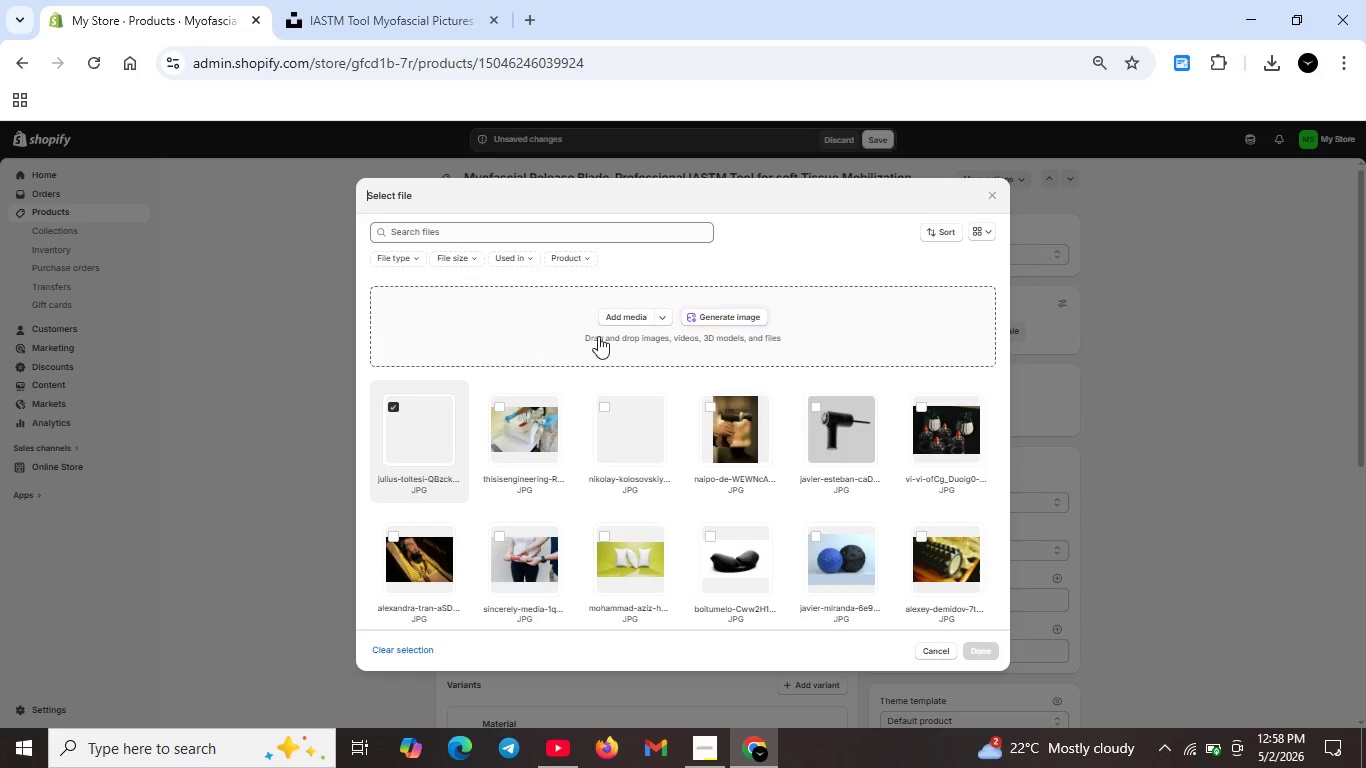 
left_click([624, 316])
 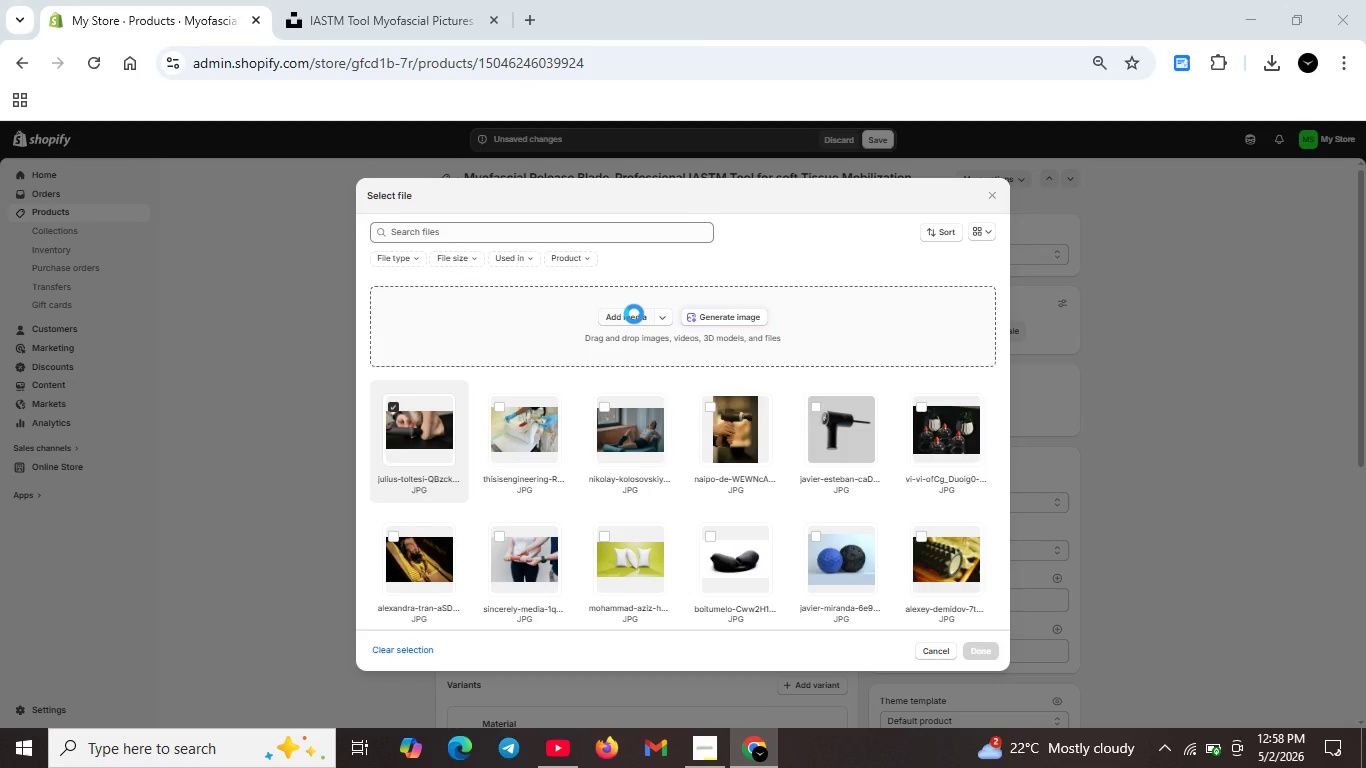 
hold_key(key=C, duration=0.34)
 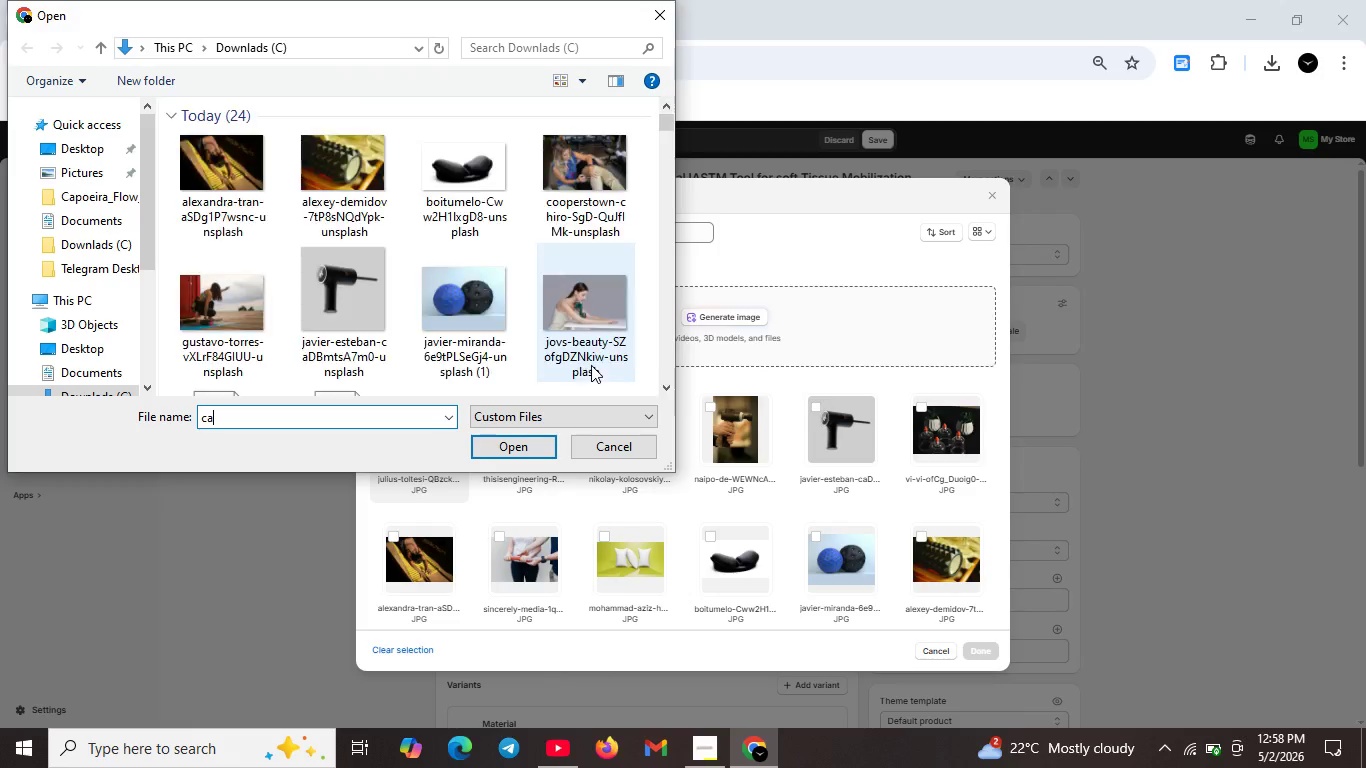 
key(A)
 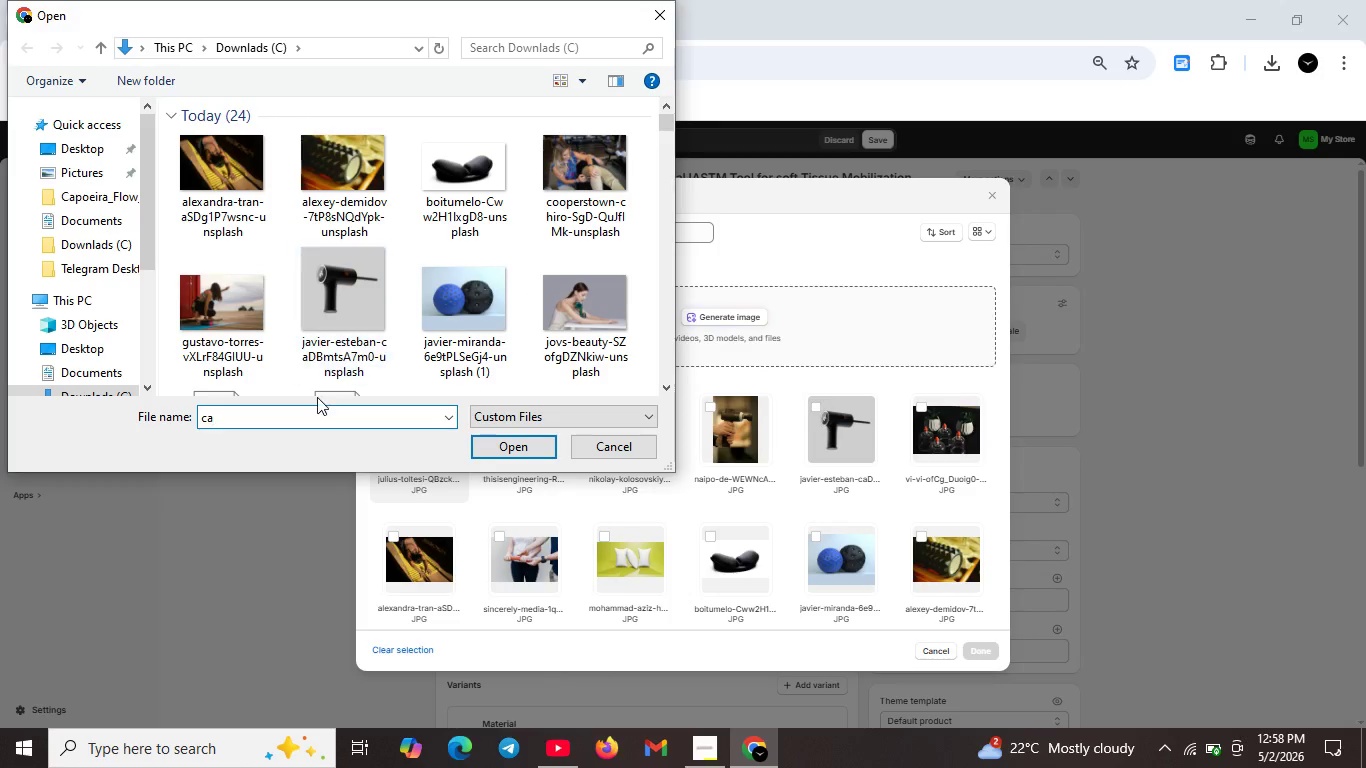 
key(Backspace)
 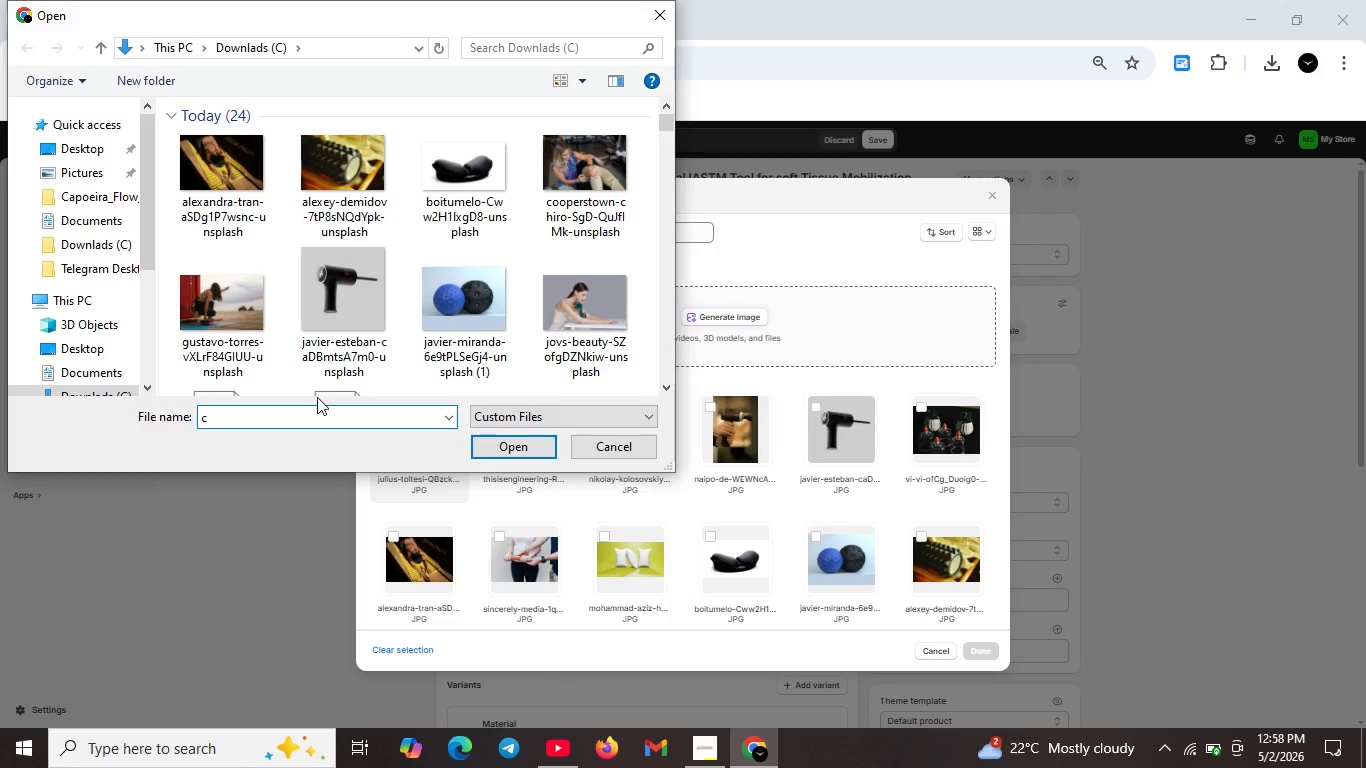 
key(A)
 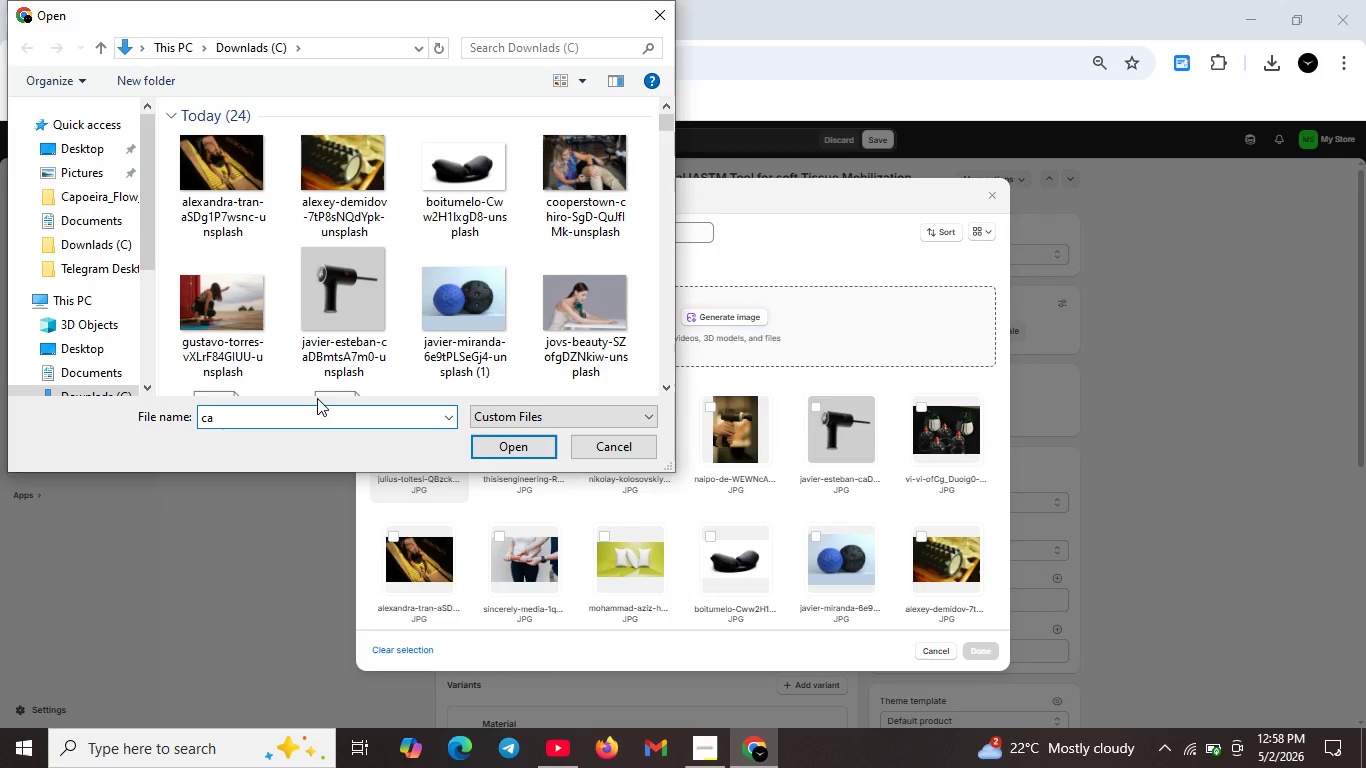 
key(Enter)
 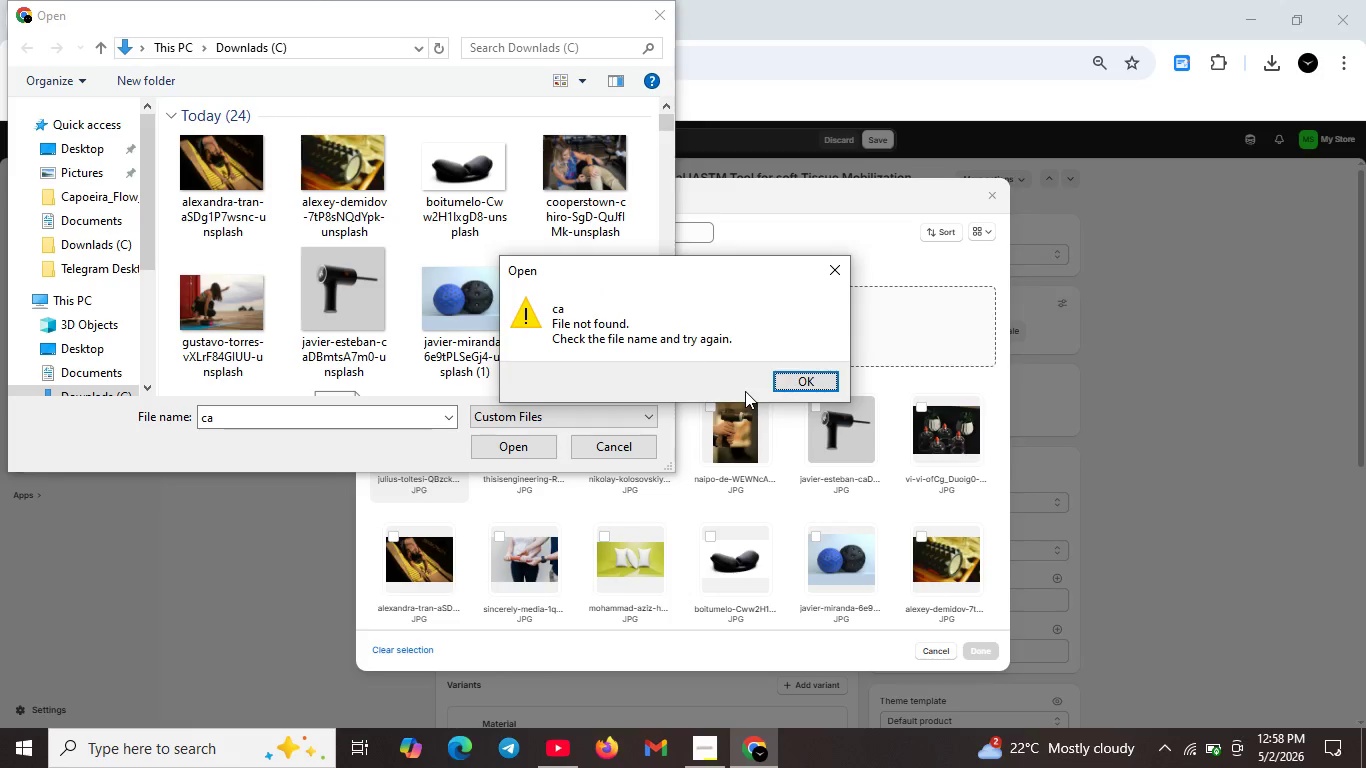 
left_click([790, 384])
 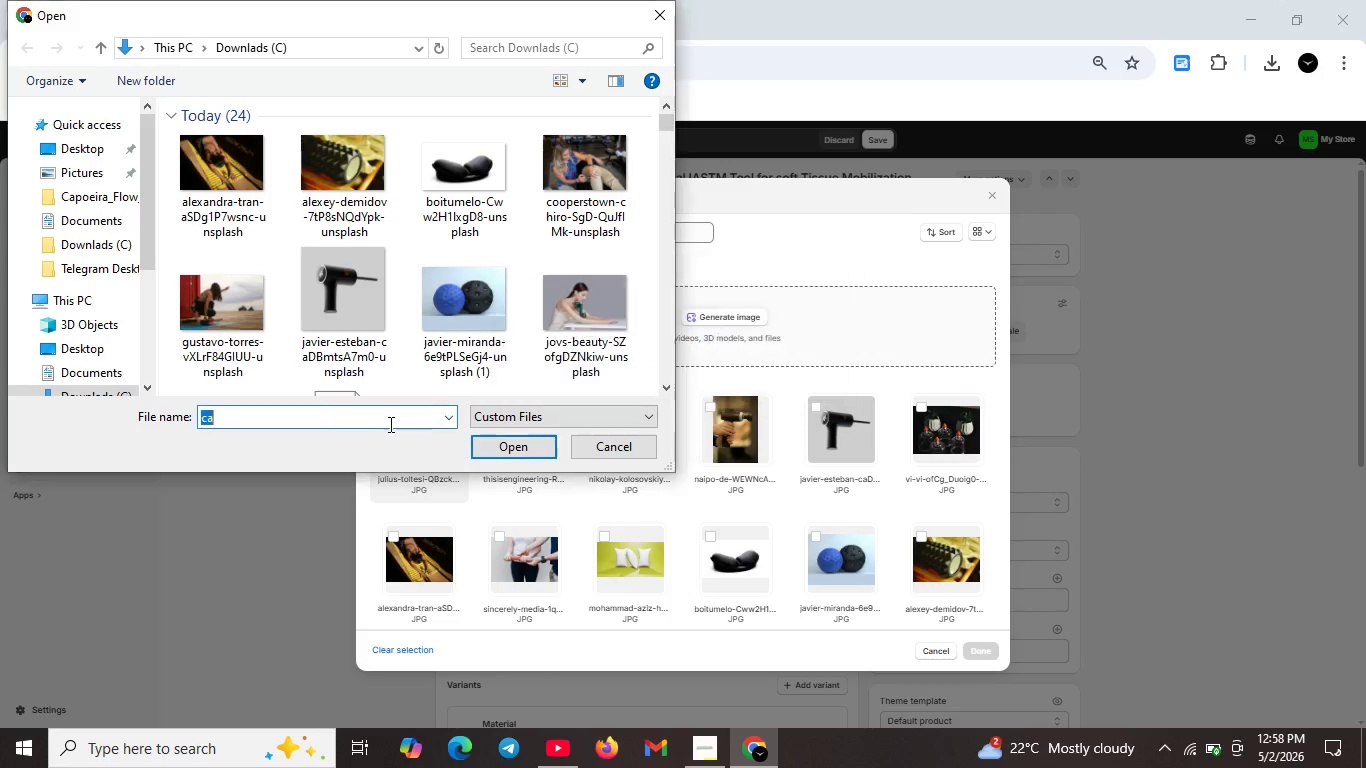 
left_click([389, 424])
 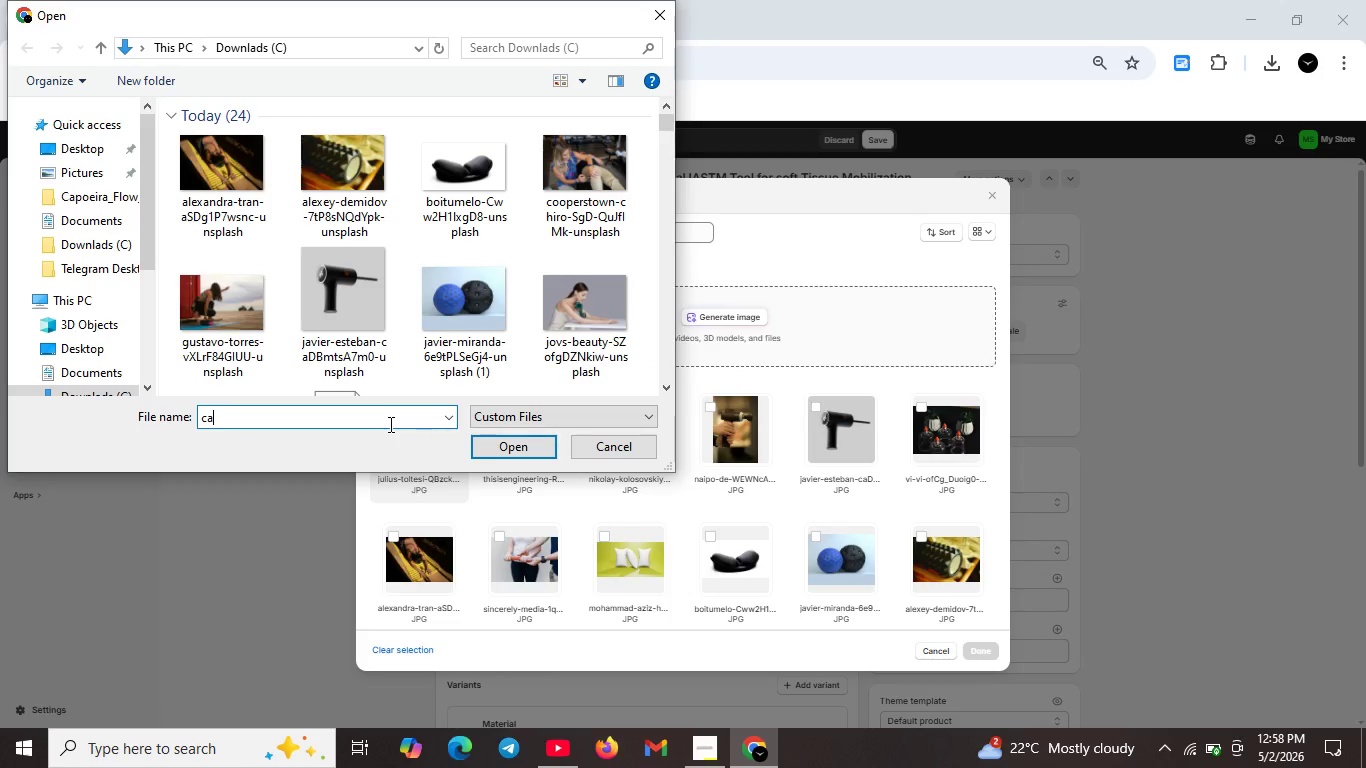 
key(Backspace)
 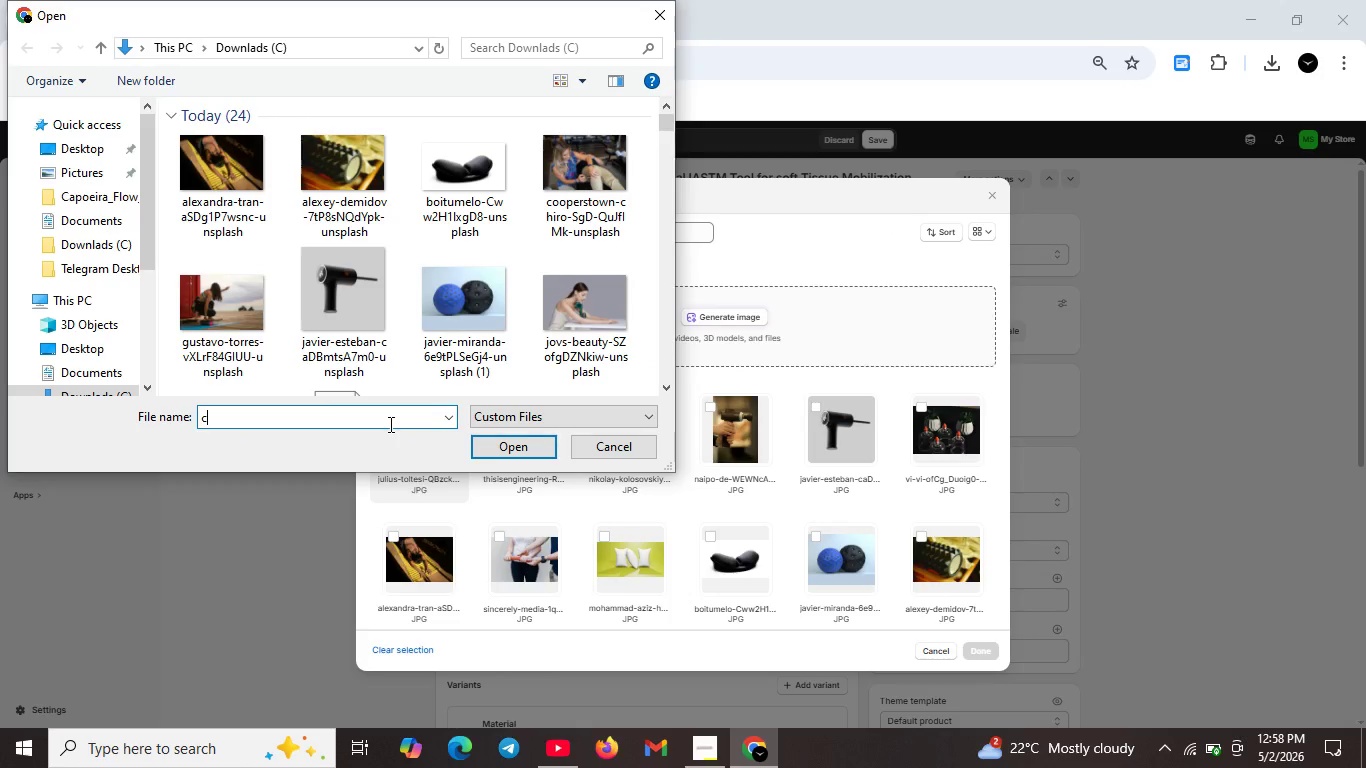 
key(Backspace)
 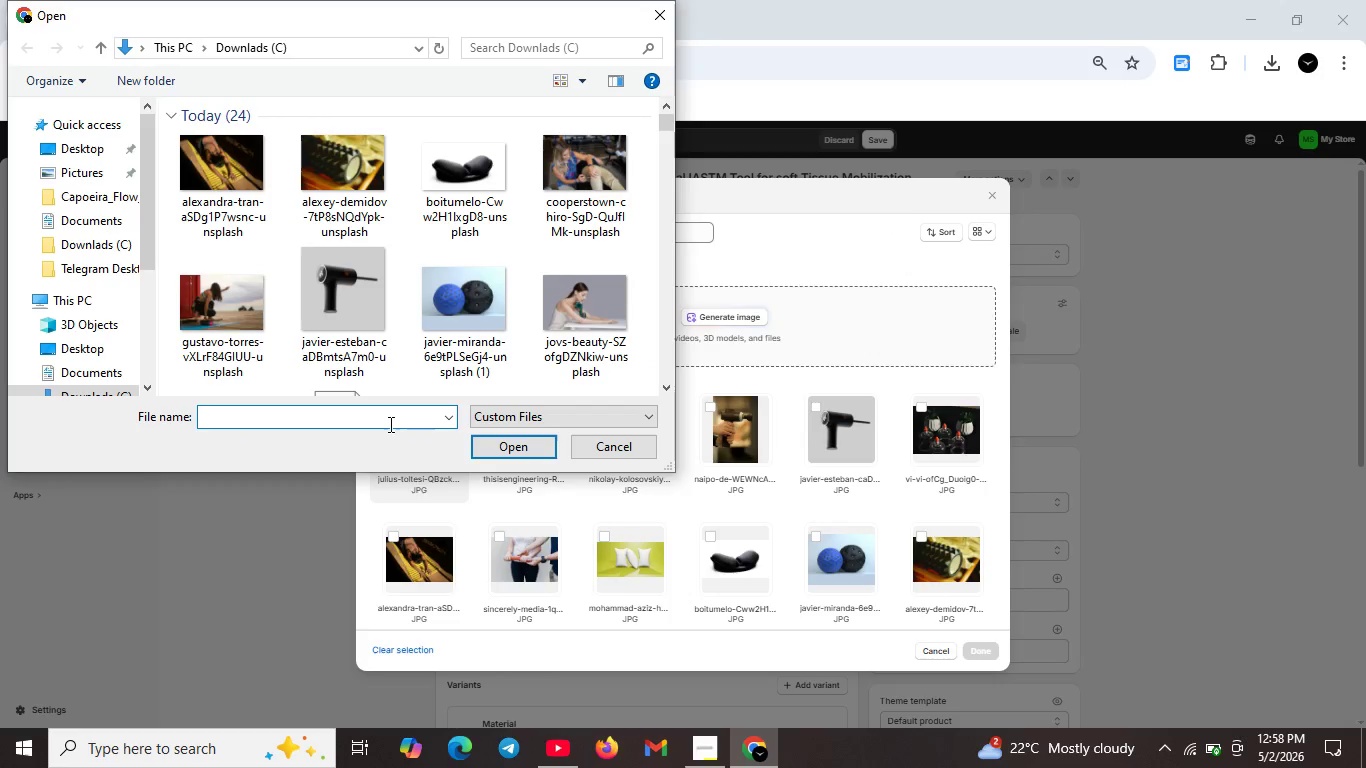 
key(C)
 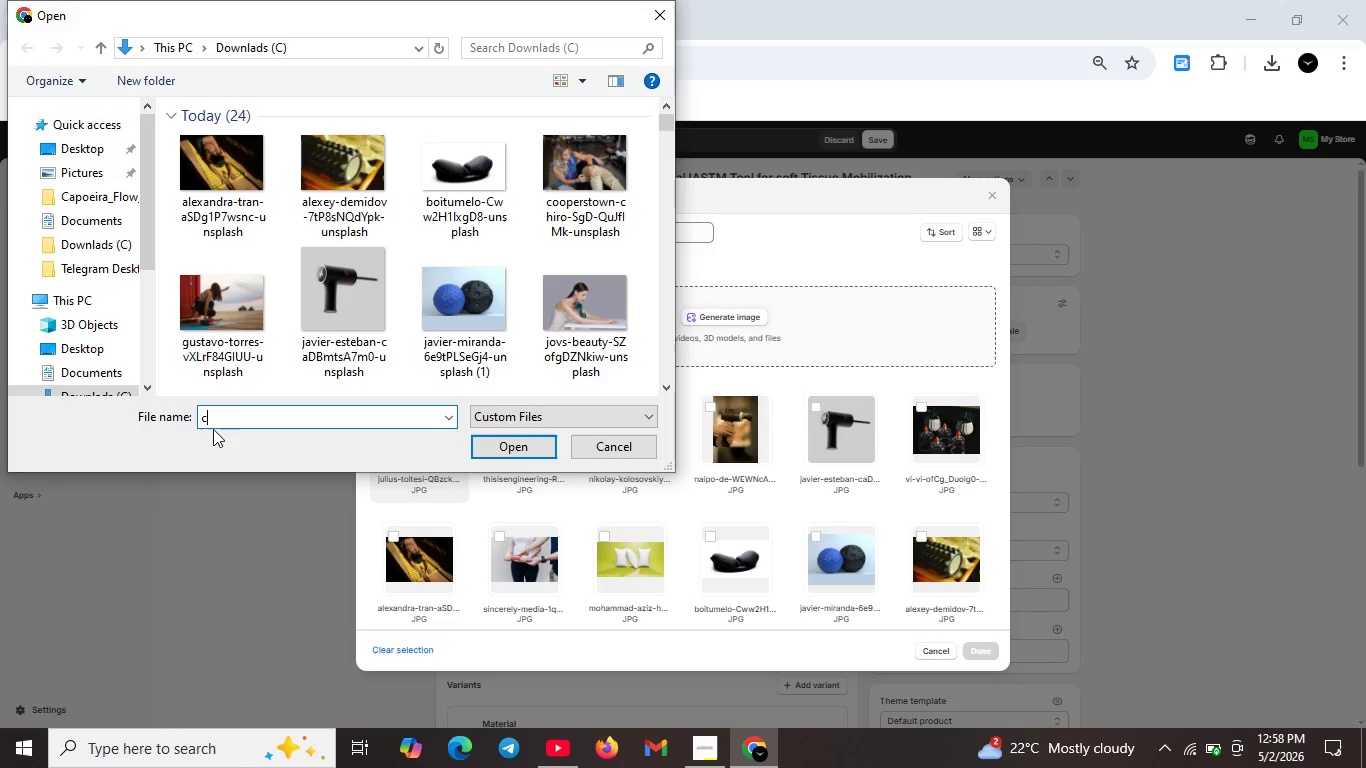 
left_click([224, 415])
 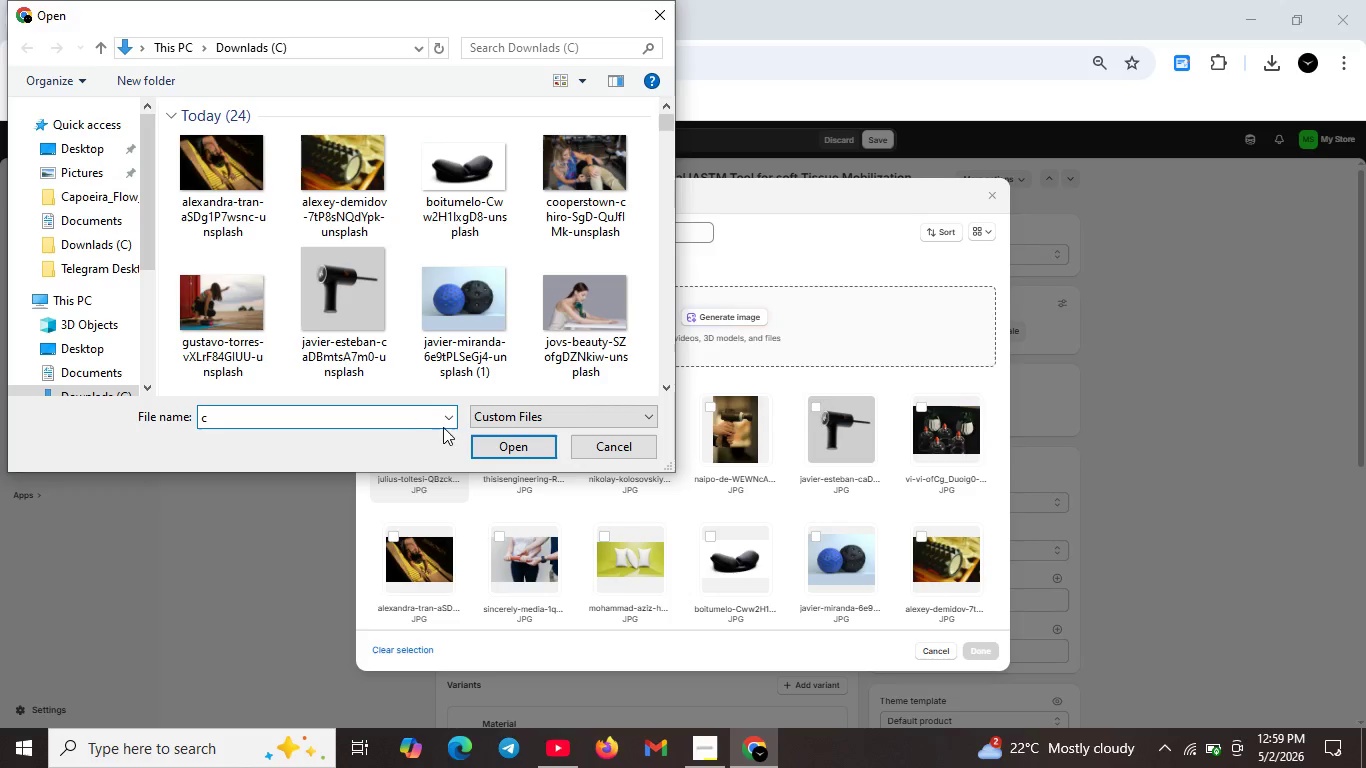 
left_click([446, 421])
 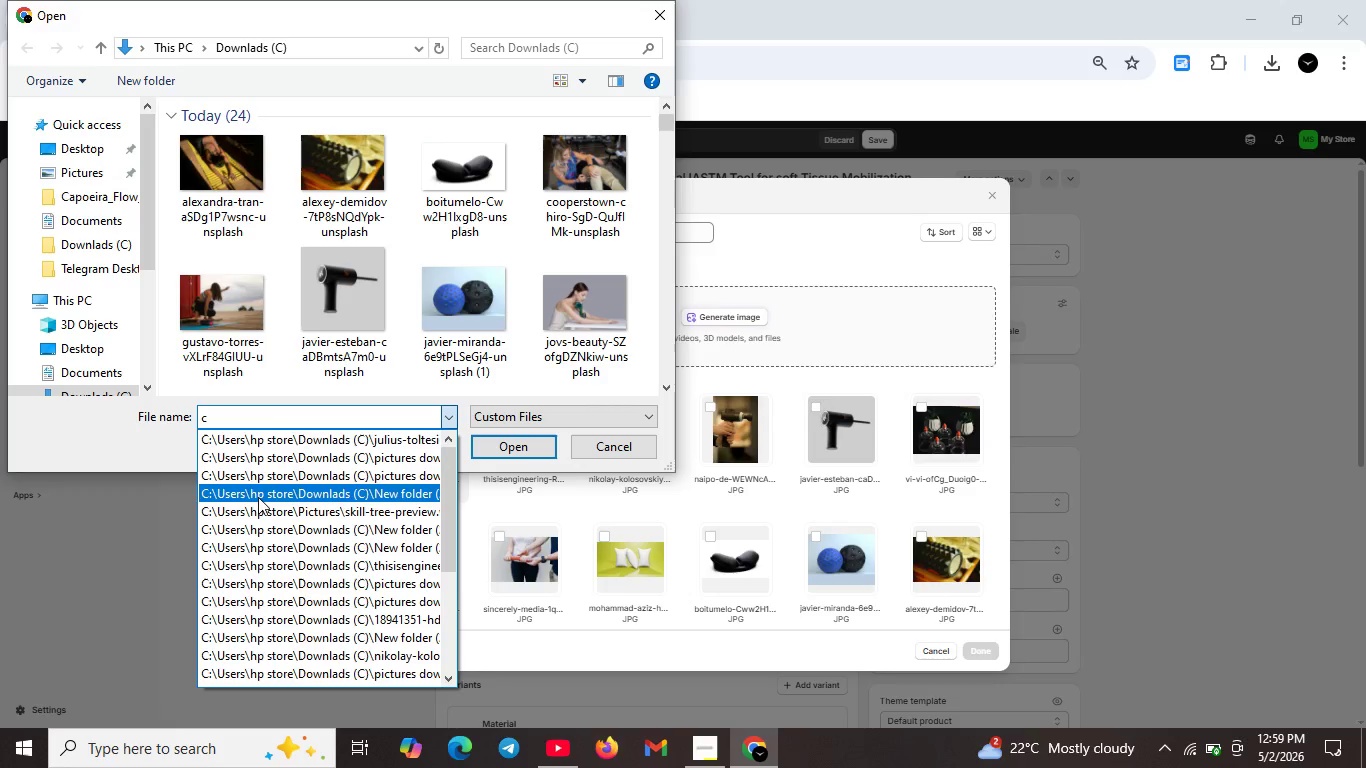 
left_click([245, 414])
 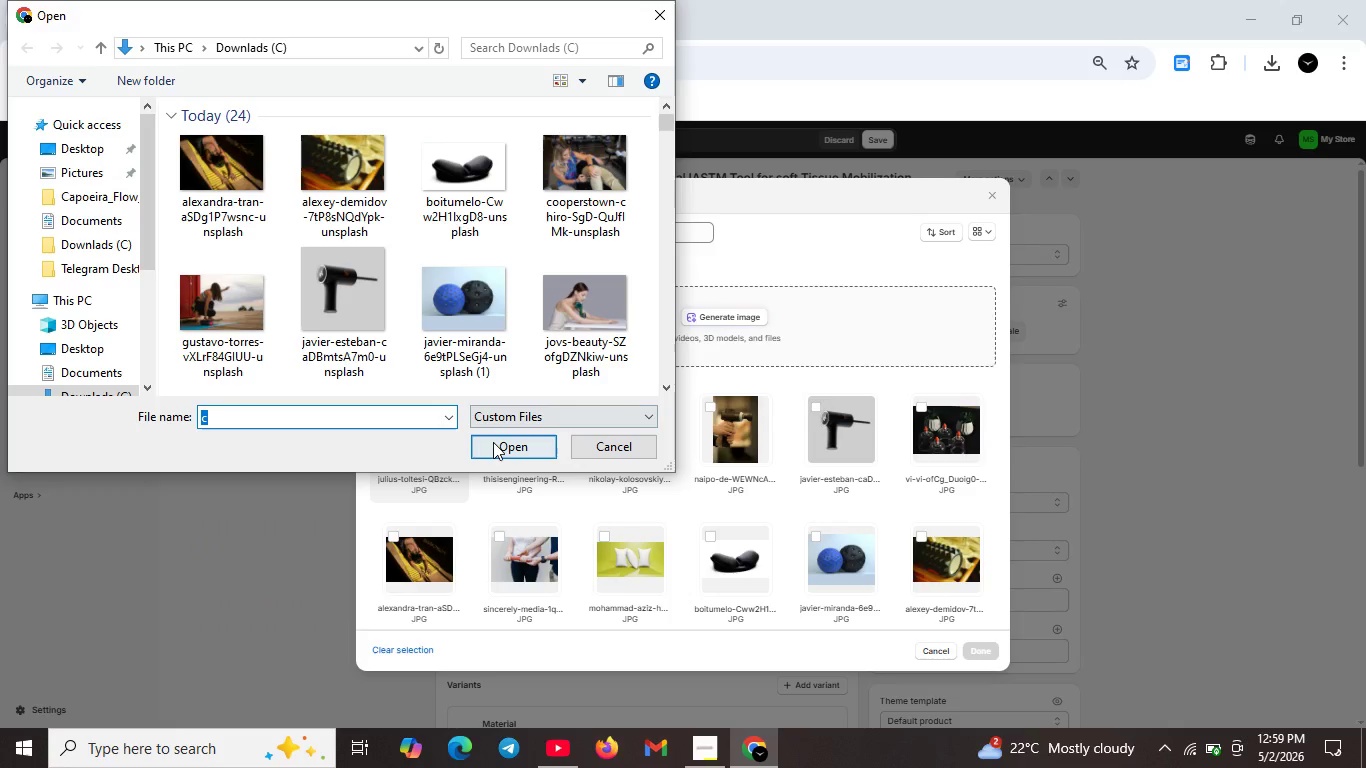 
scroll: coordinate [470, 270], scroll_direction: down, amount: 2.0
 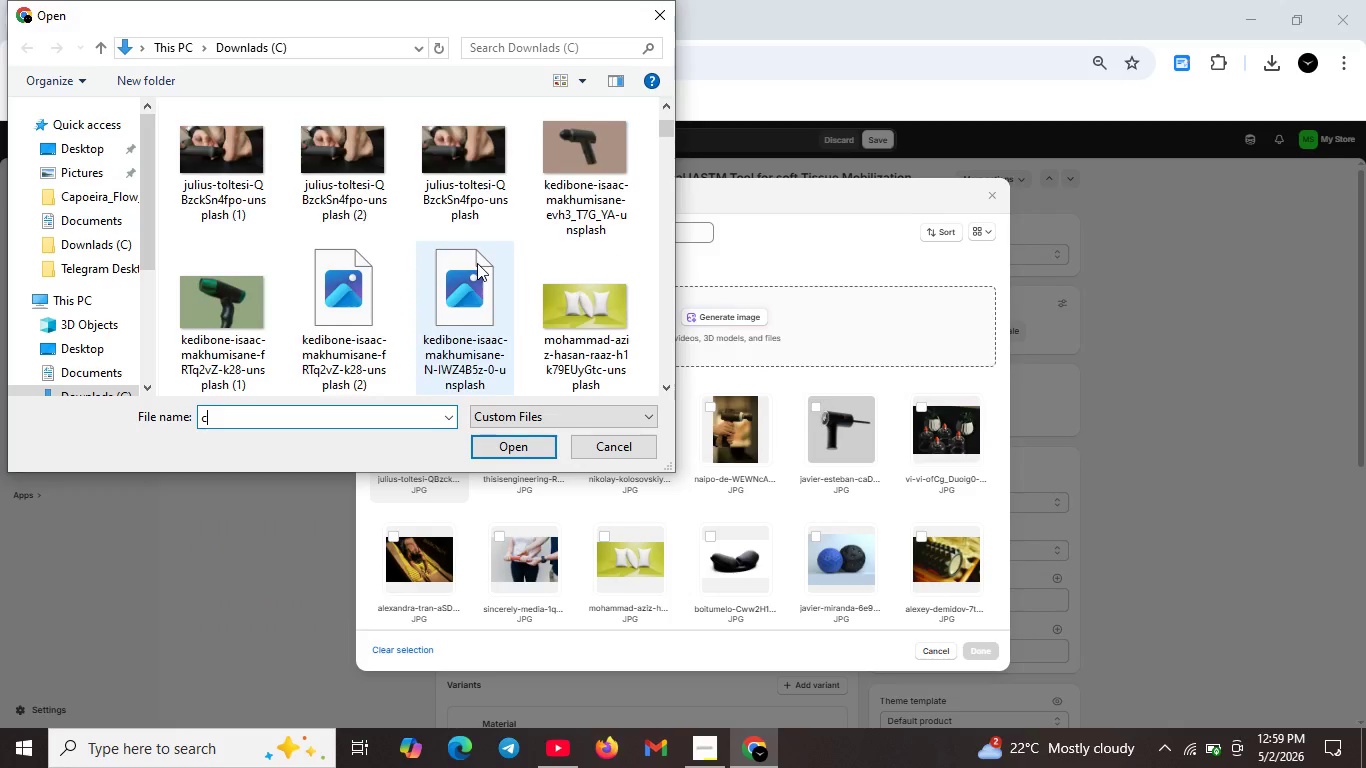 
left_click([590, 188])
 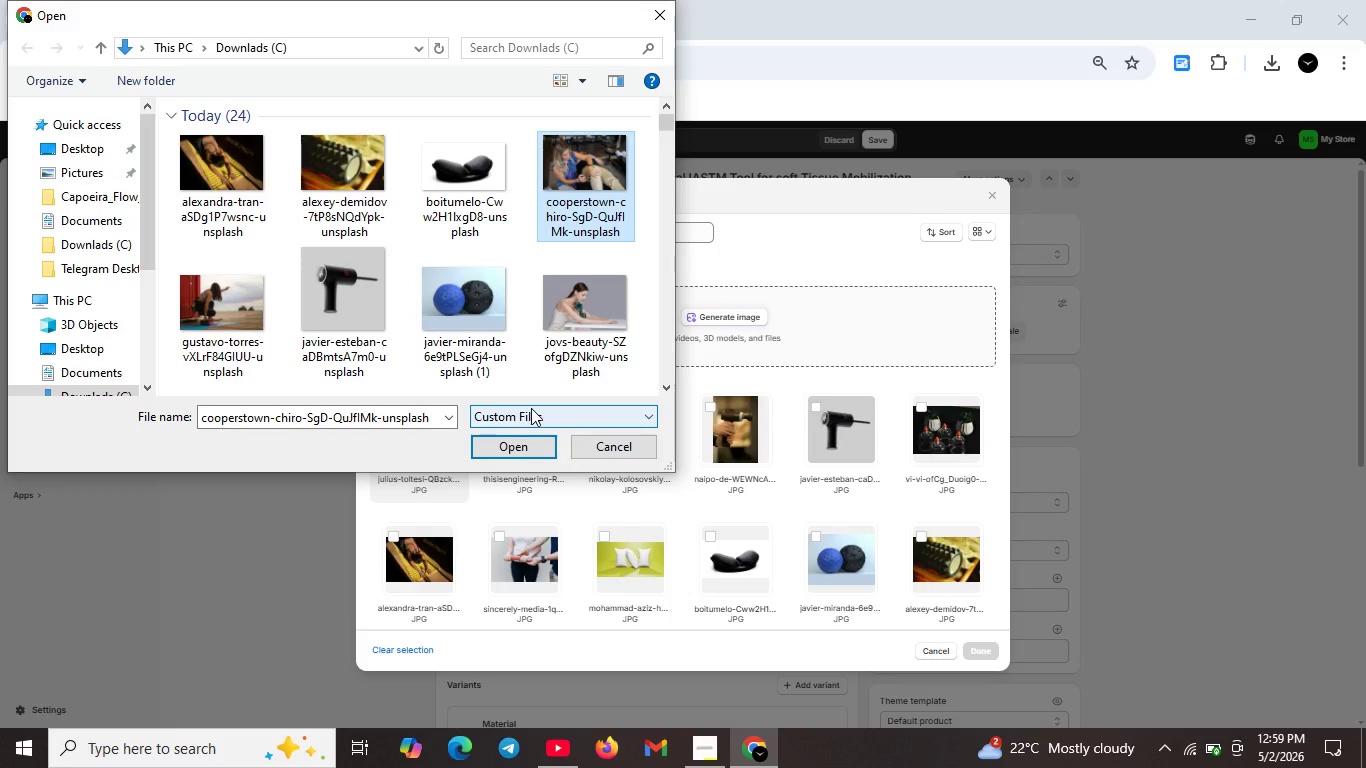 
scroll: coordinate [477, 263], scroll_direction: up, amount: 5.0
 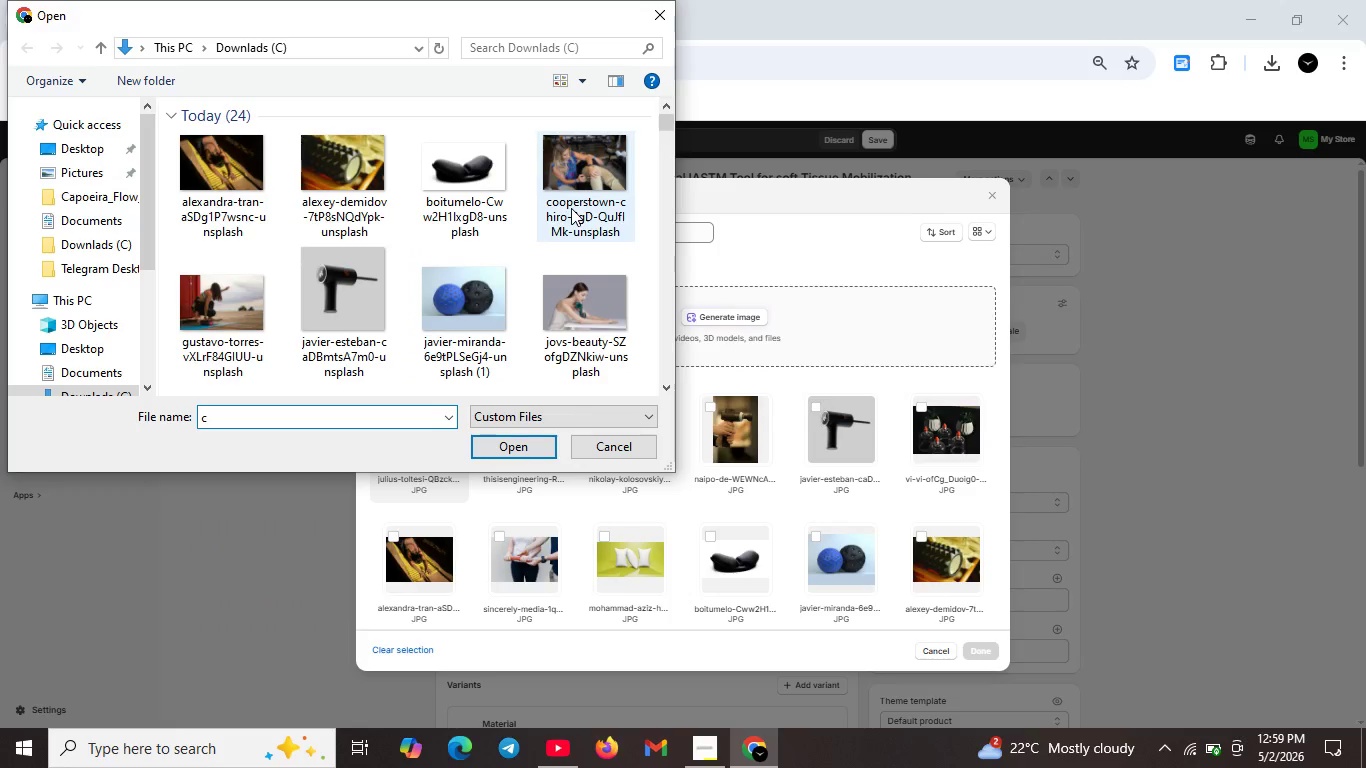 
left_click([527, 441])
 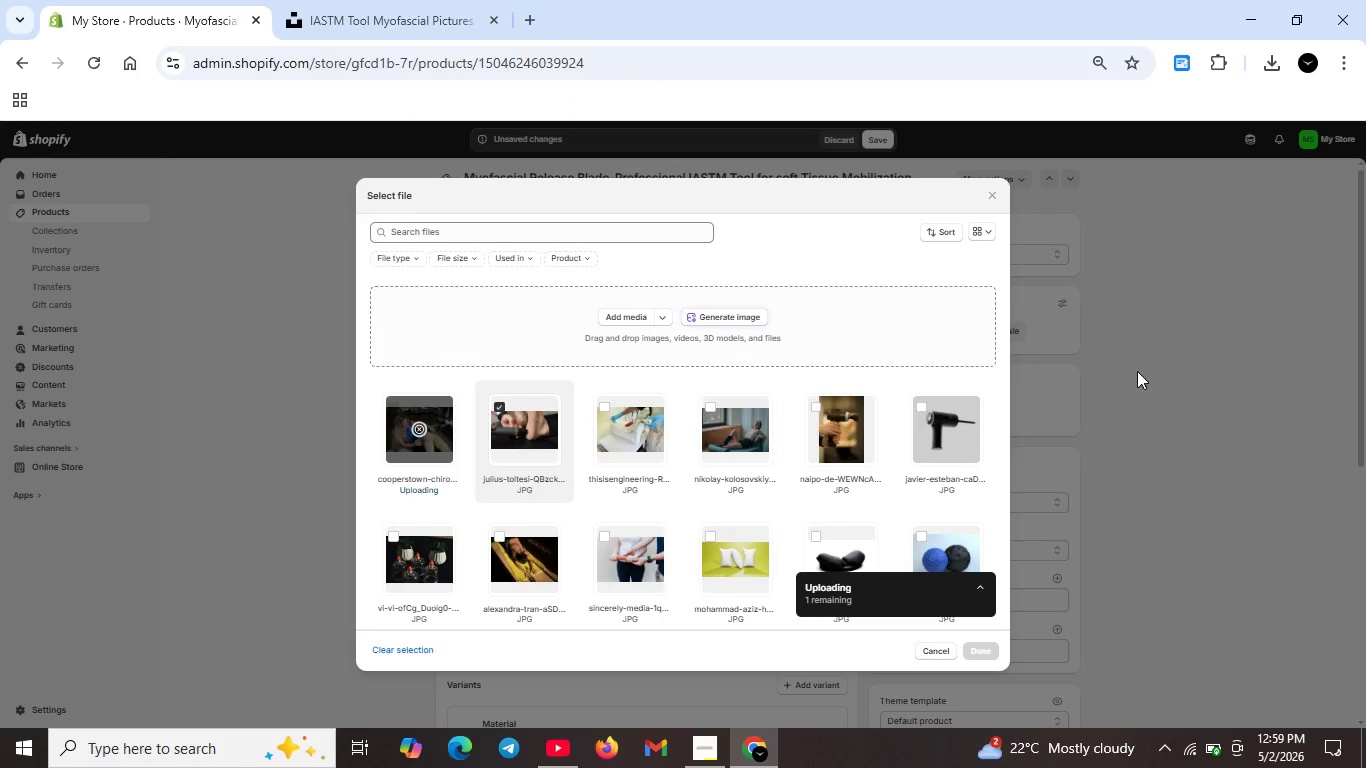 
wait(10.06)
 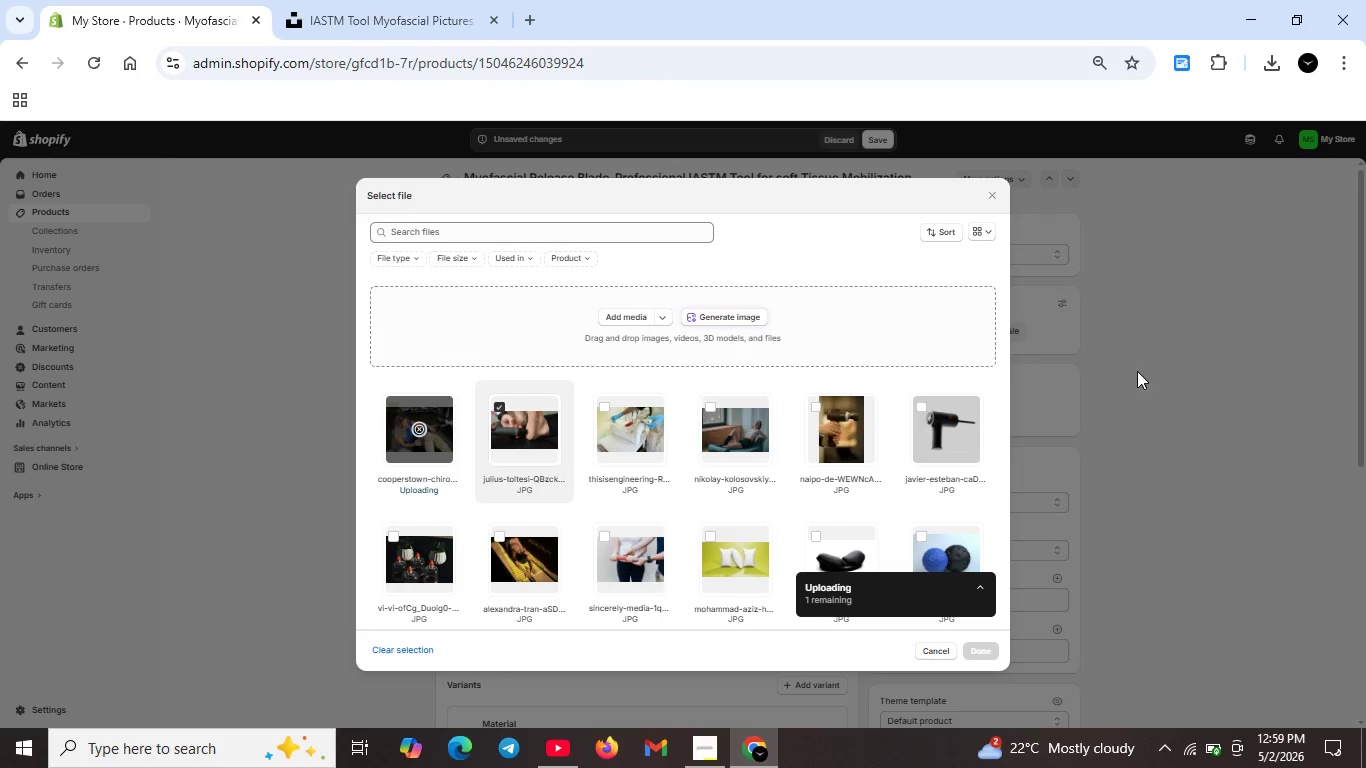 
left_click([983, 643])
 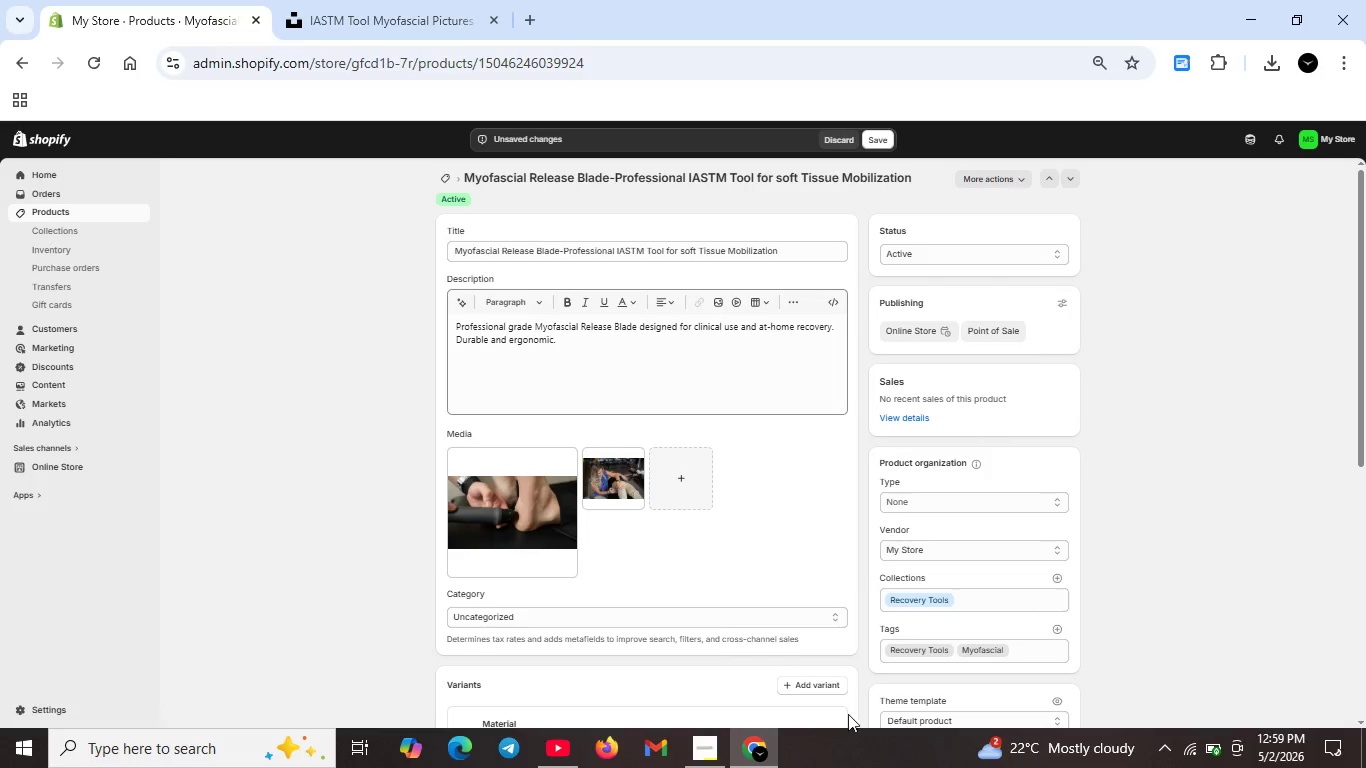 
wait(6.33)
 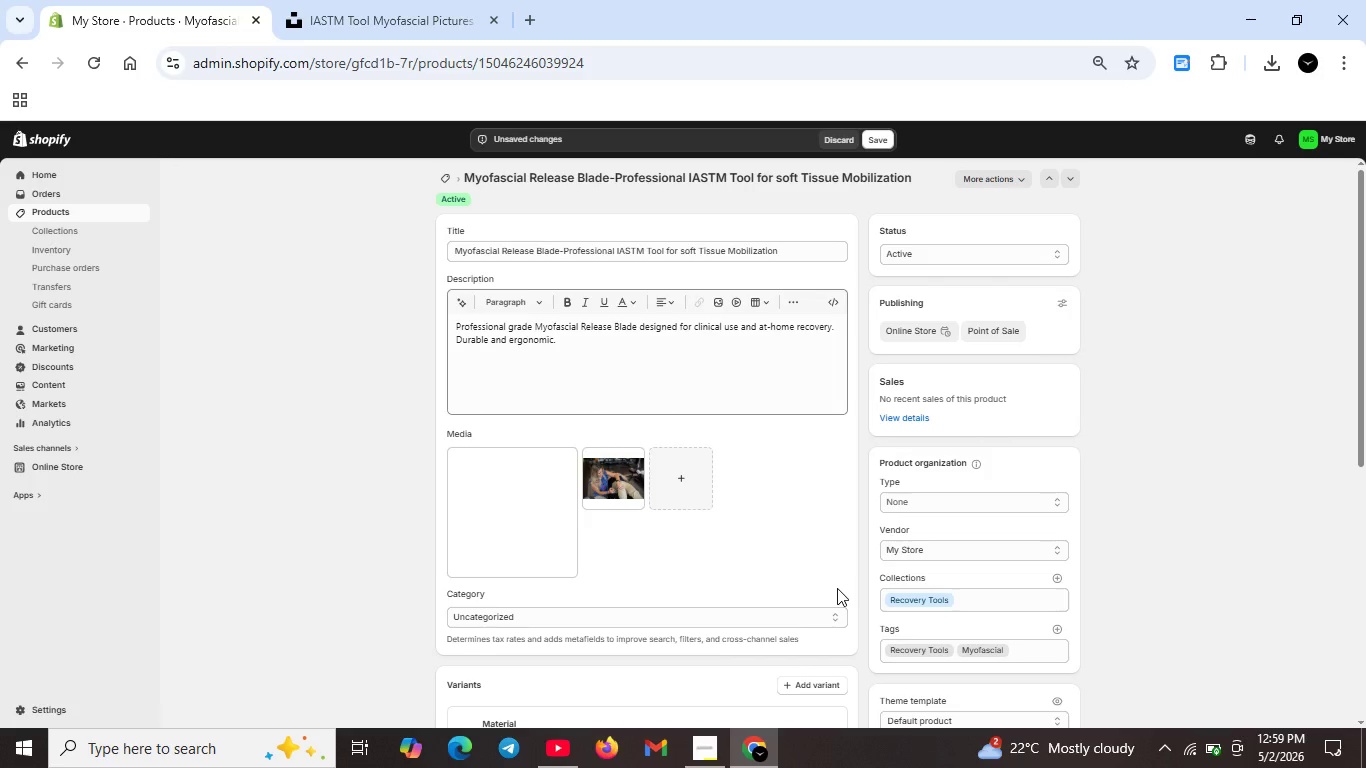 
double_click([548, 519])
 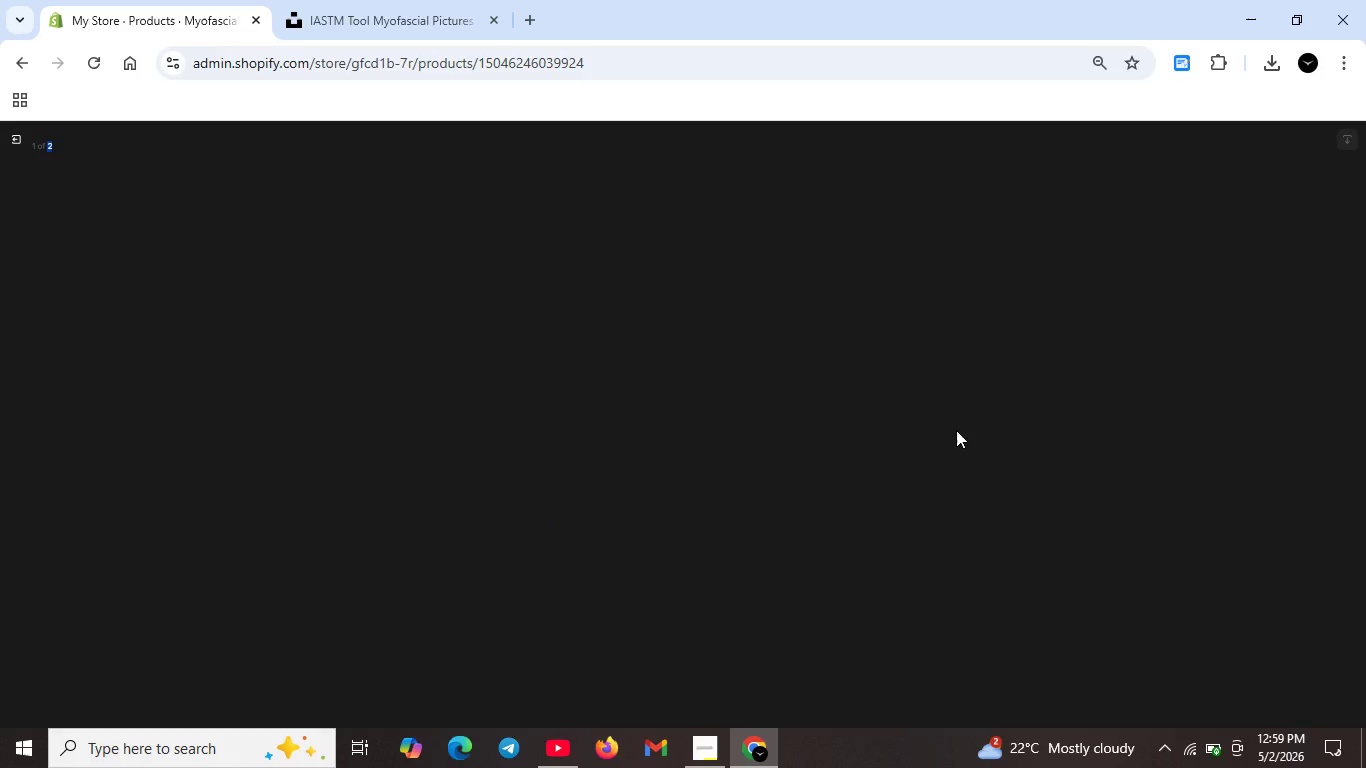 
scroll: coordinate [890, 419], scroll_direction: up, amount: 17.0
 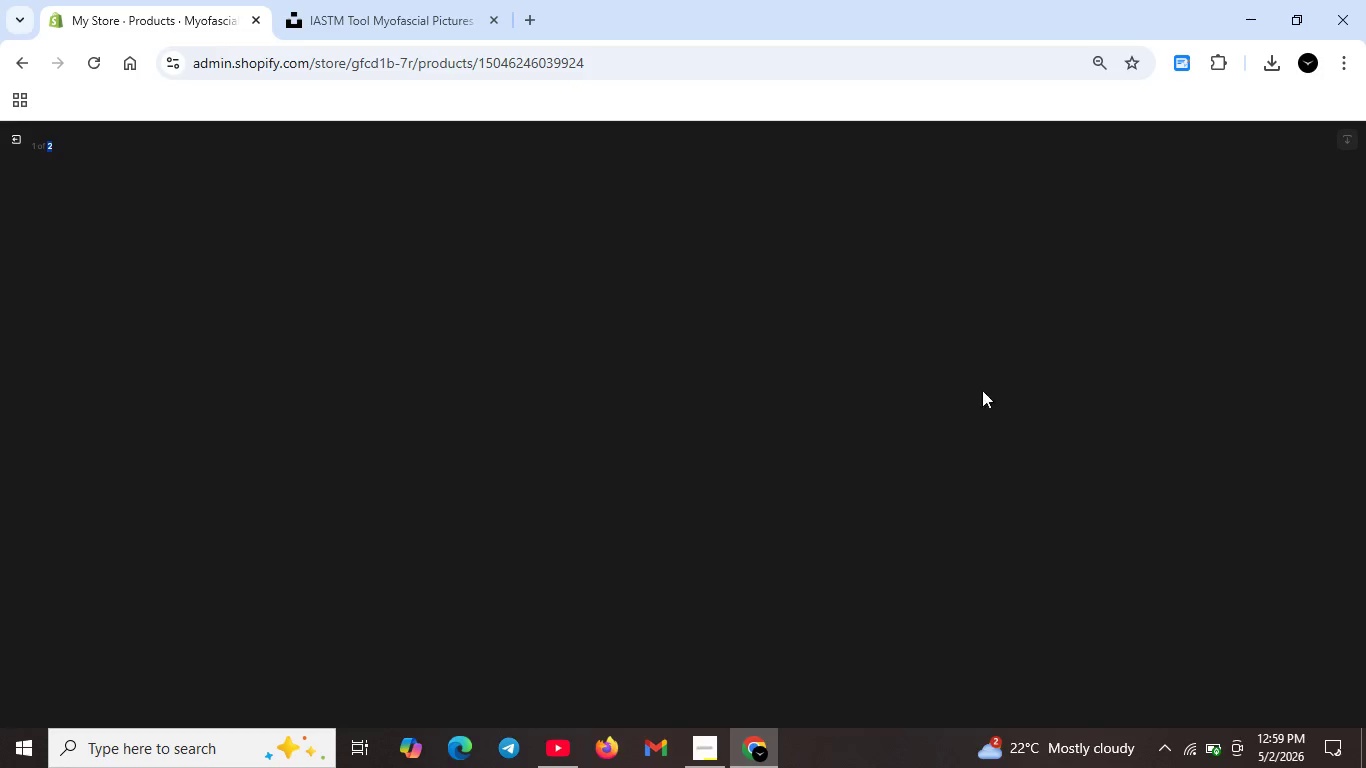 
scroll: coordinate [807, 446], scroll_direction: down, amount: 2.0
 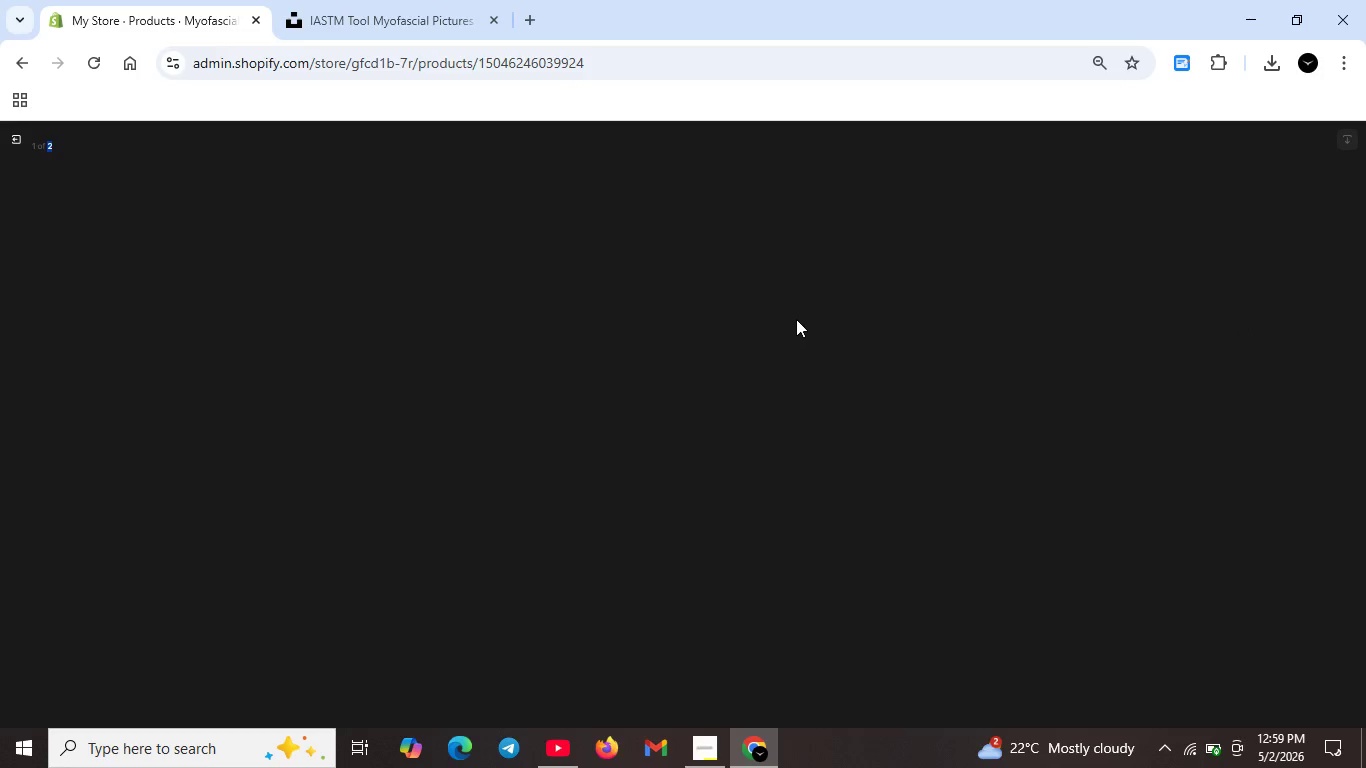 
scroll: coordinate [739, 314], scroll_direction: up, amount: 6.0
 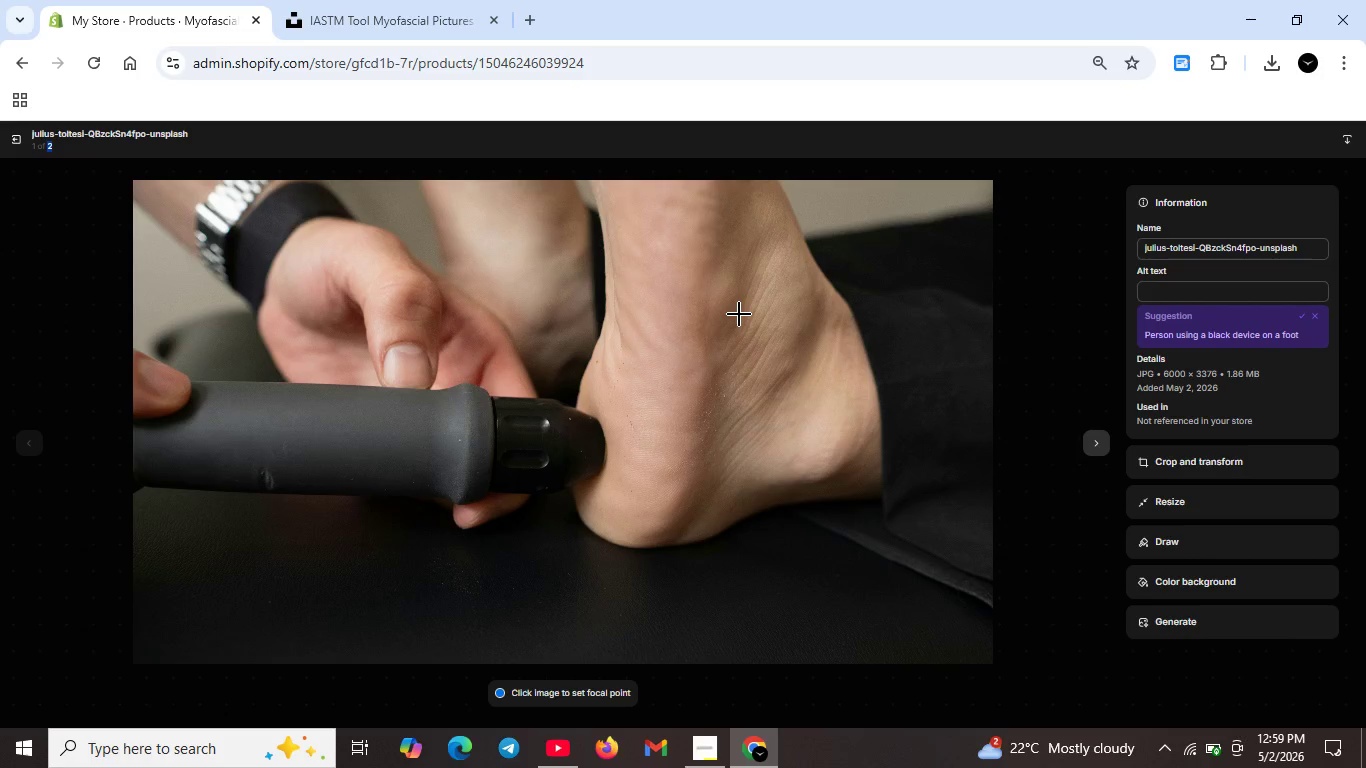 
wait(6.04)
 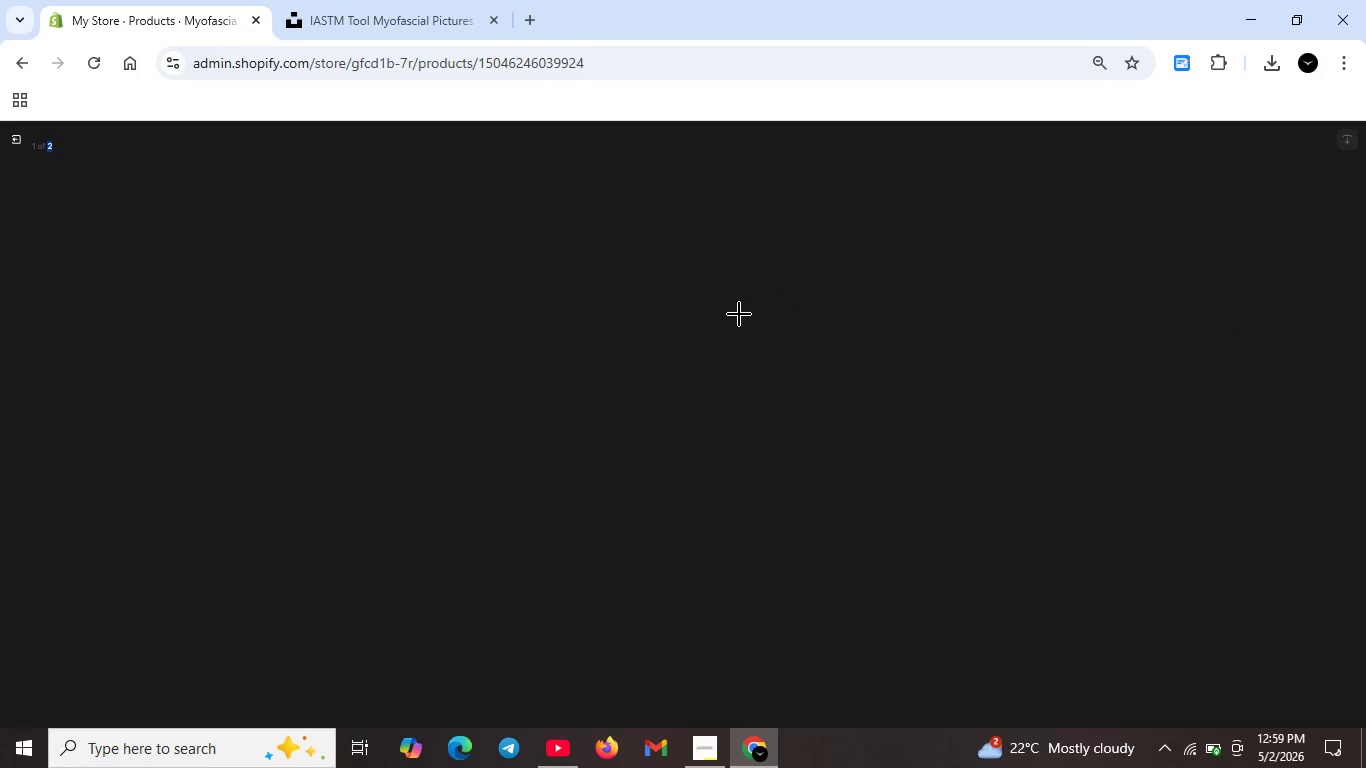 
double_click([1172, 288])
 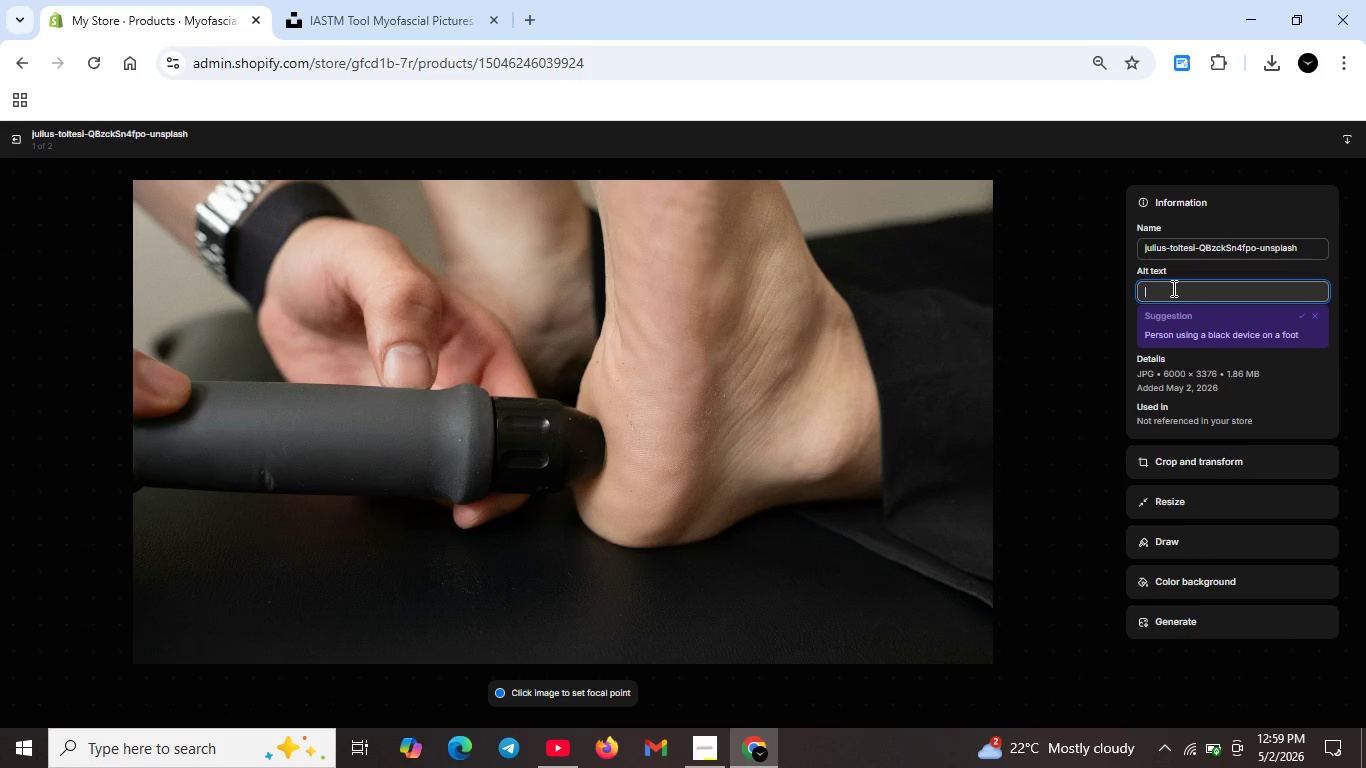 
type(Pro)
 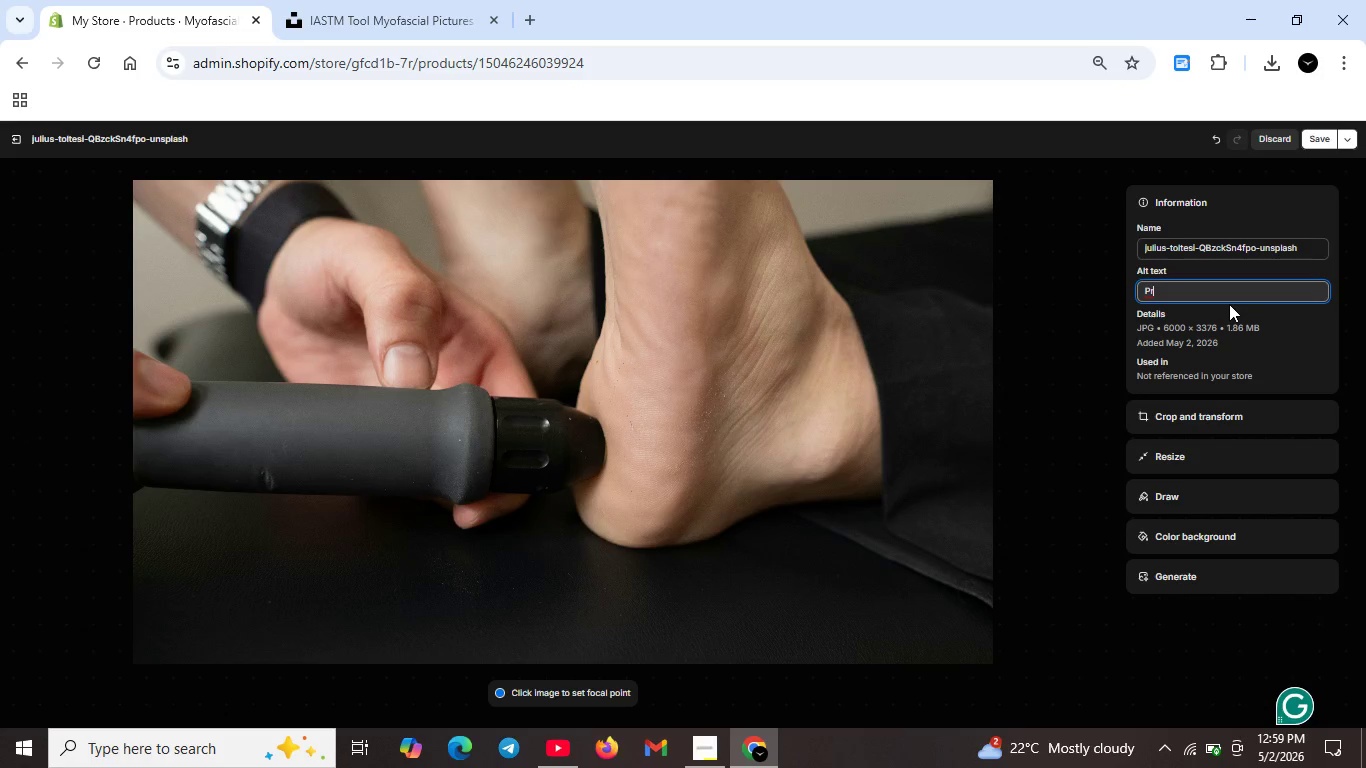 
type(p)
key(Backspace)
type(ofessional myofascial releas blae for soft tissue mobilisa)
key(Backspace)
key(Backspace)
type(zation IASTM tool for soft tissue mobiization )
key(Backspace)
type(. IASTM tool for physical therapists and chiropractors. Steeland foam options.)
 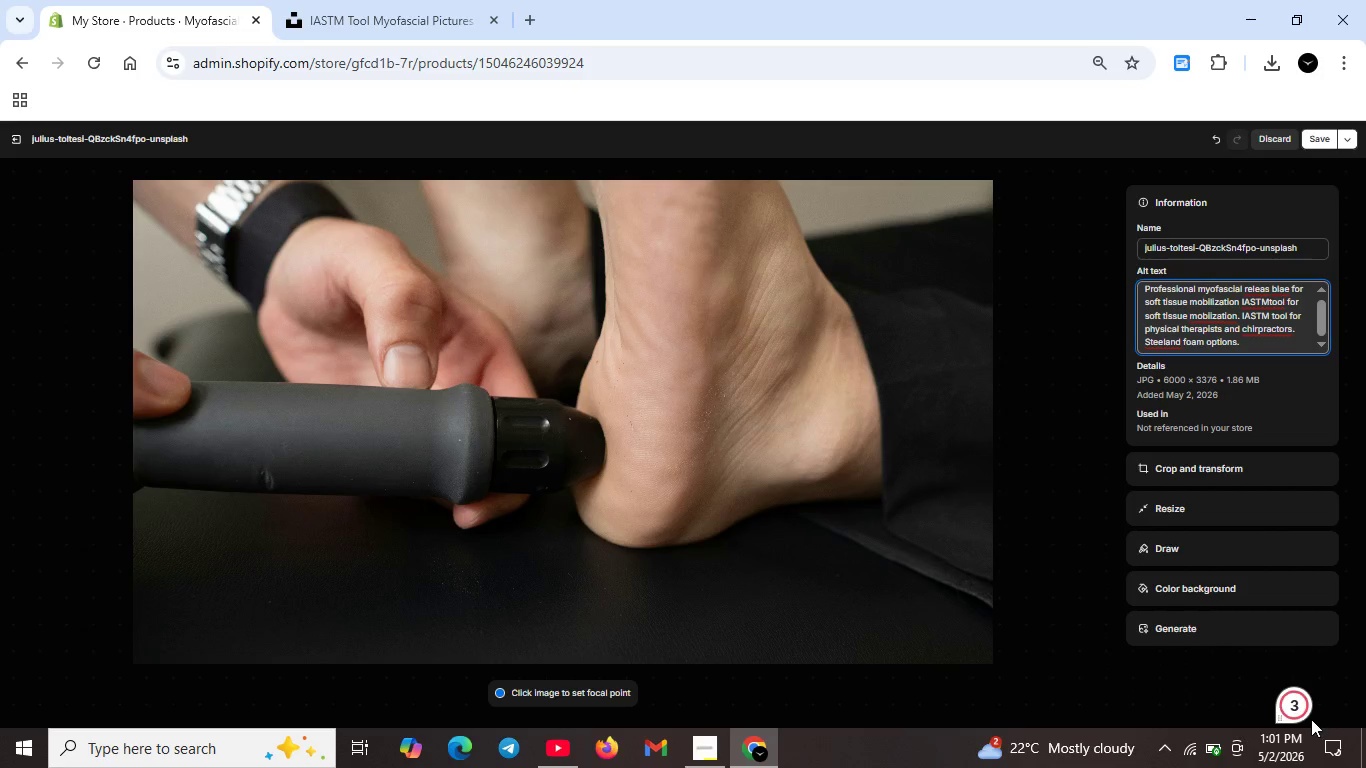 
left_click([1296, 713])
 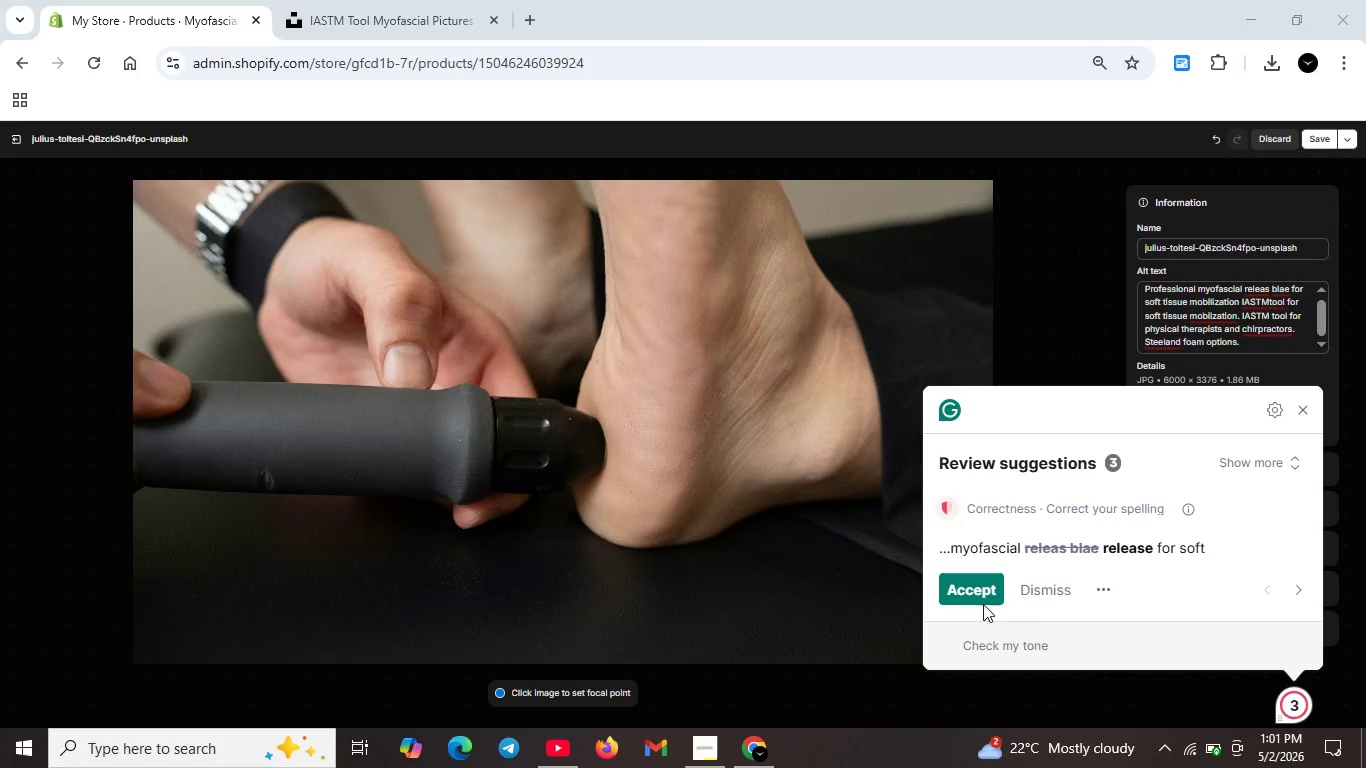 
left_click([979, 588])
 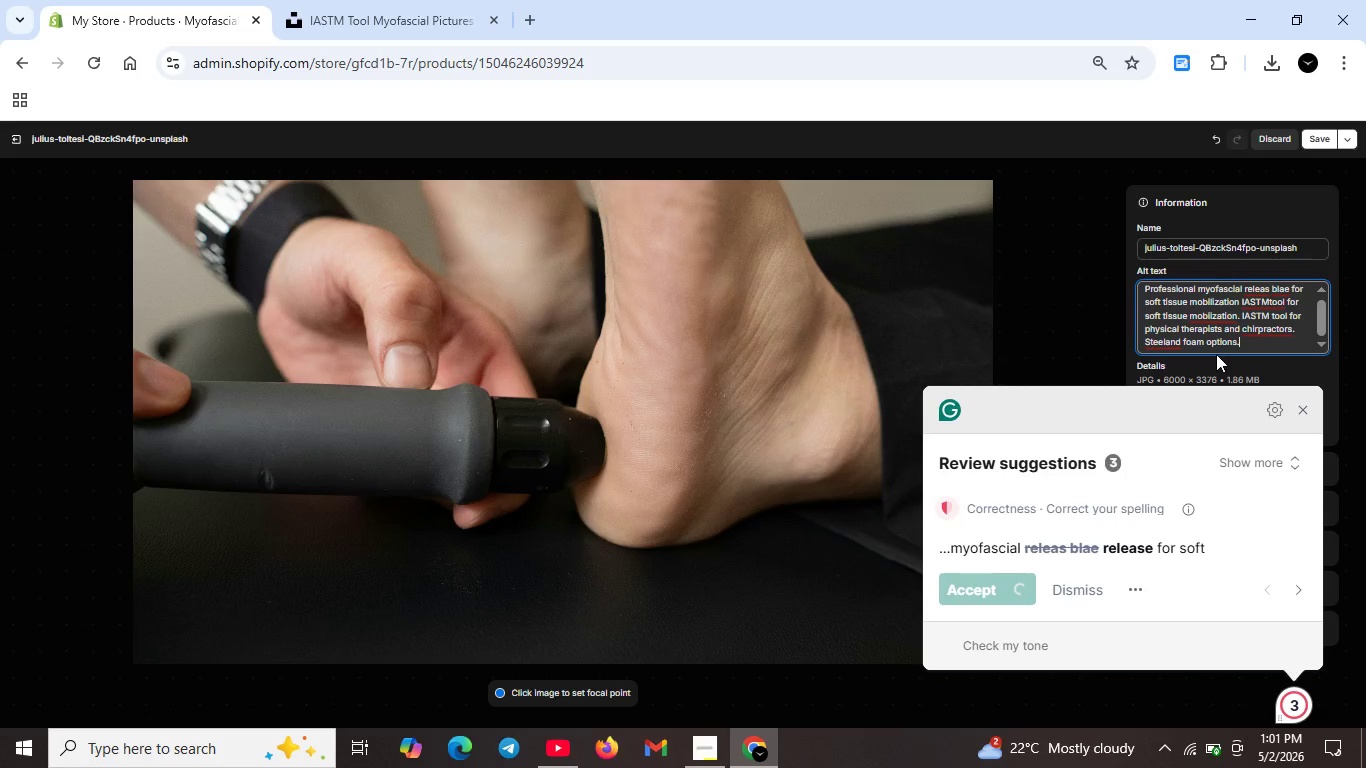 
key(Unknown)
 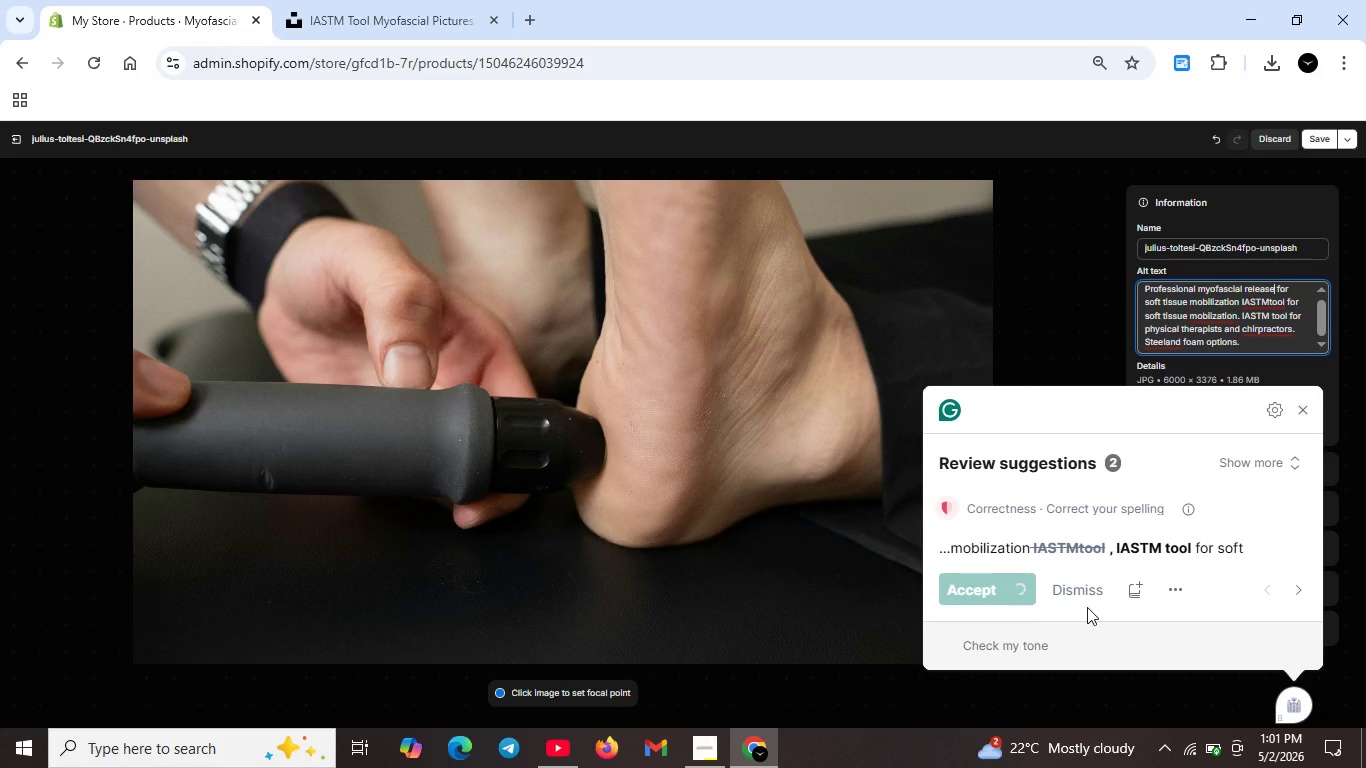 
key(Unknown)
 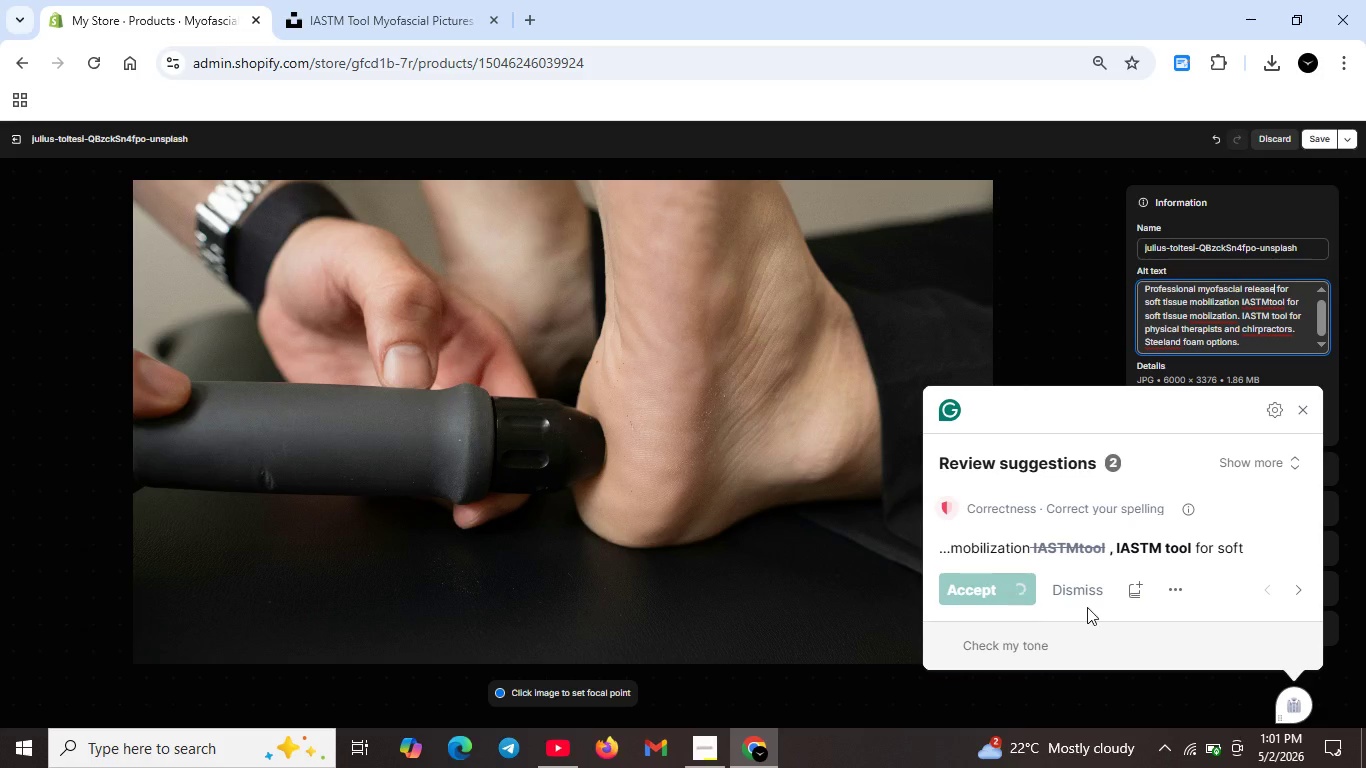 
key(Unknown)
 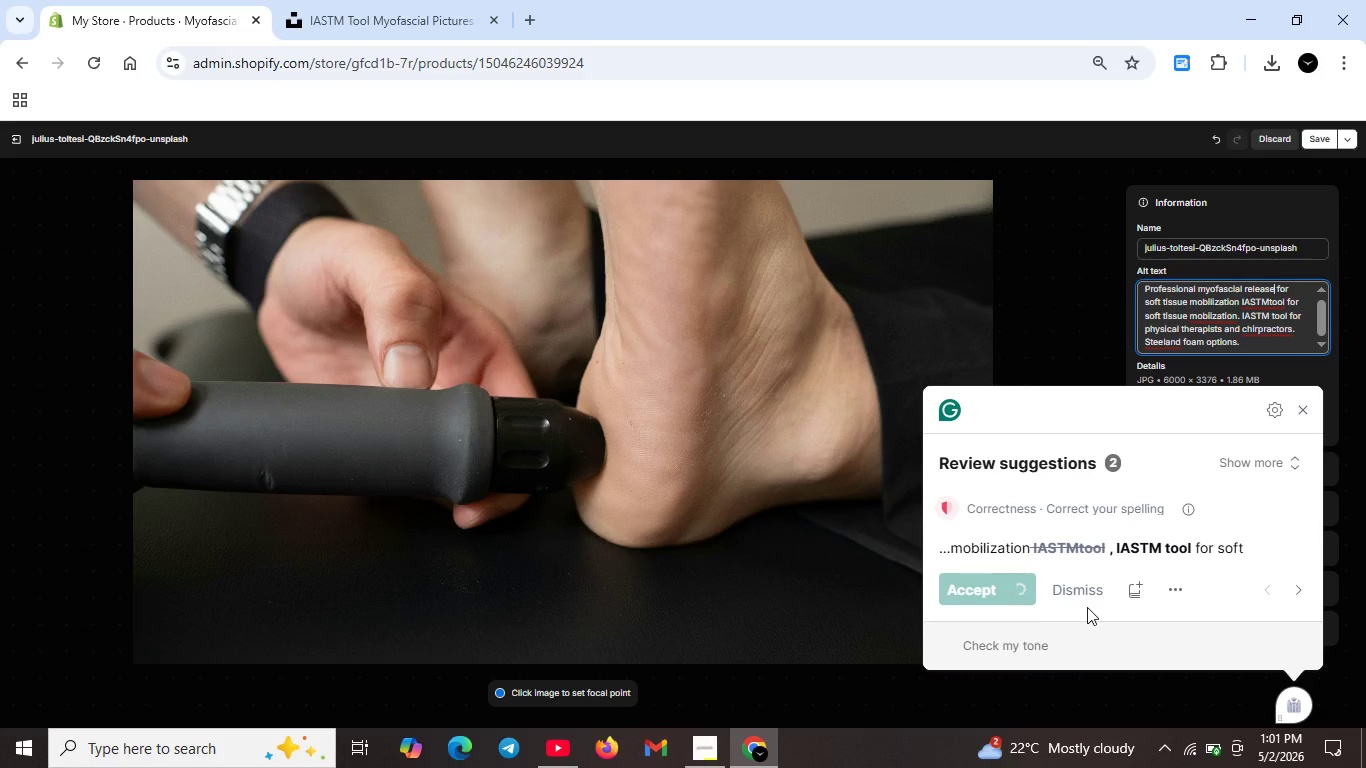 
key(Unknown)
 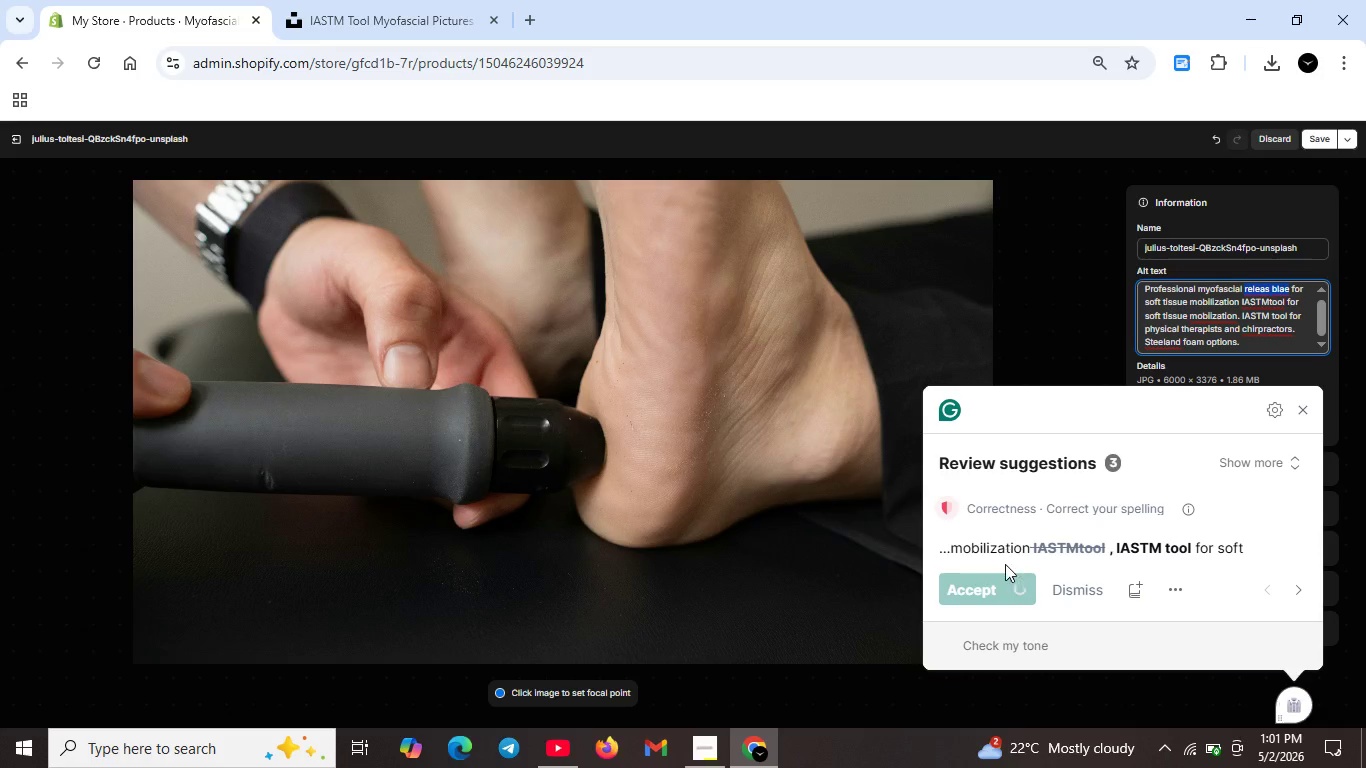 
key(Unknown)
 